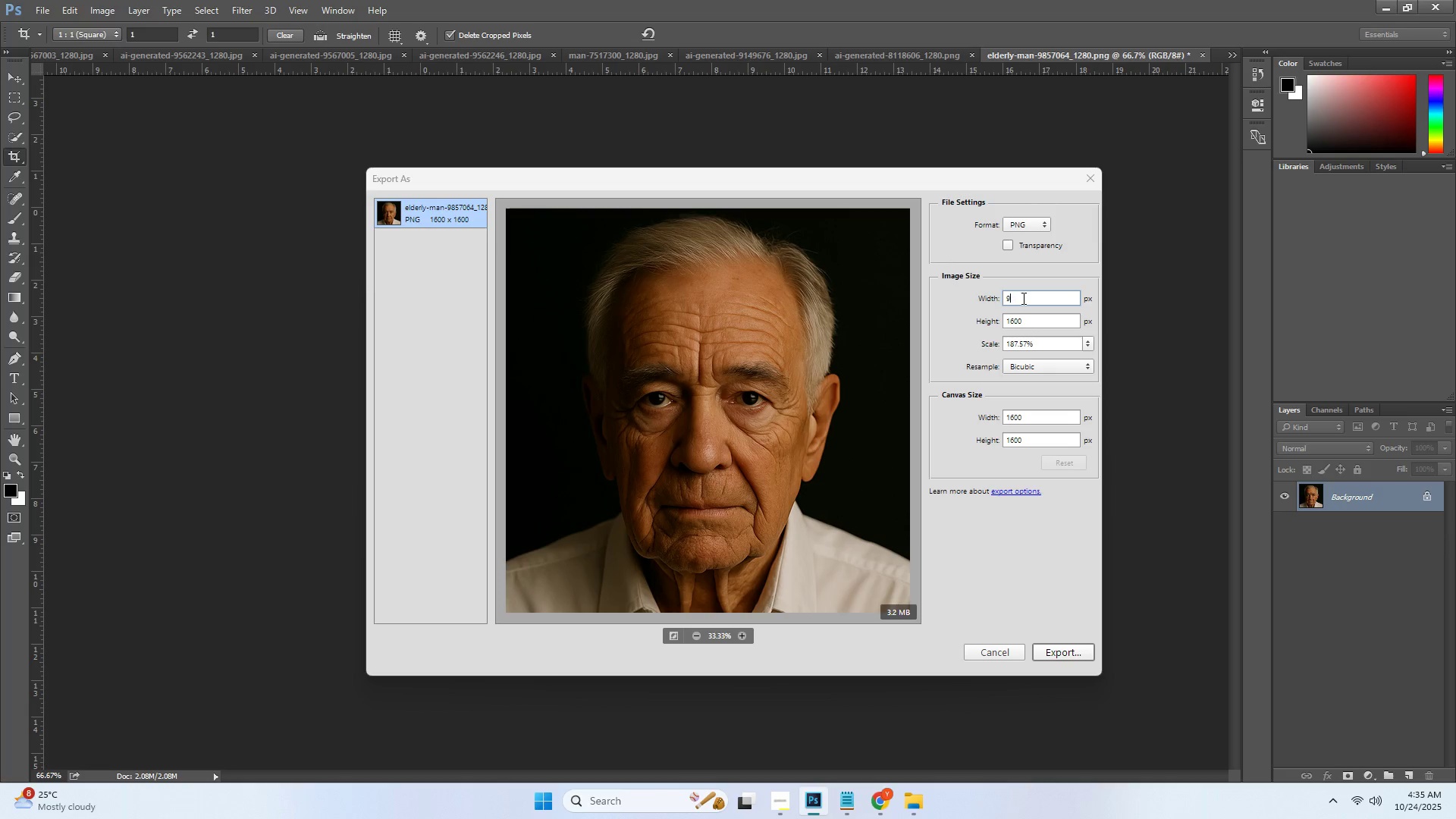 
key(Backspace)
 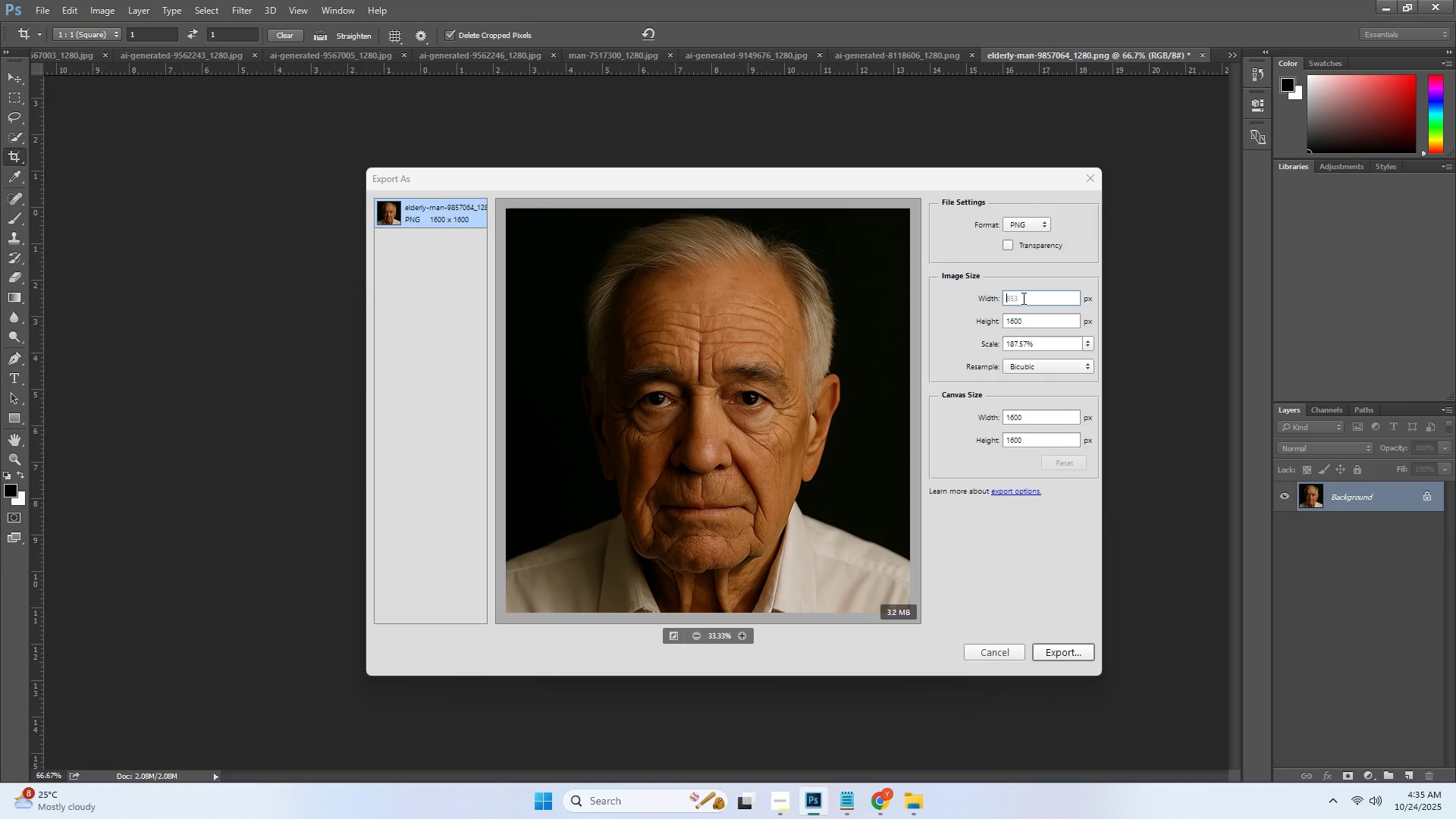 
key(Numpad8)
 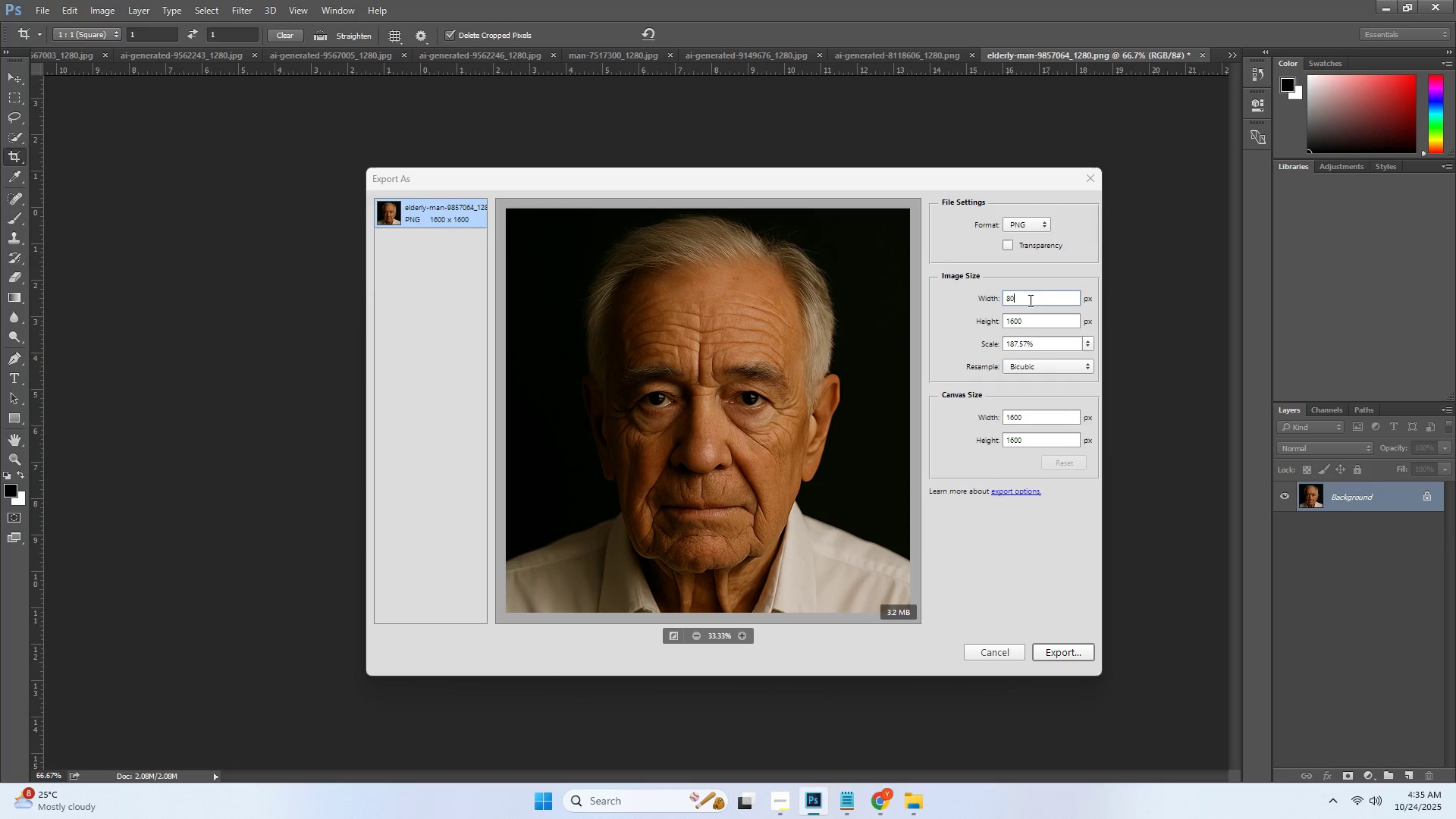 
key(Numpad0)
 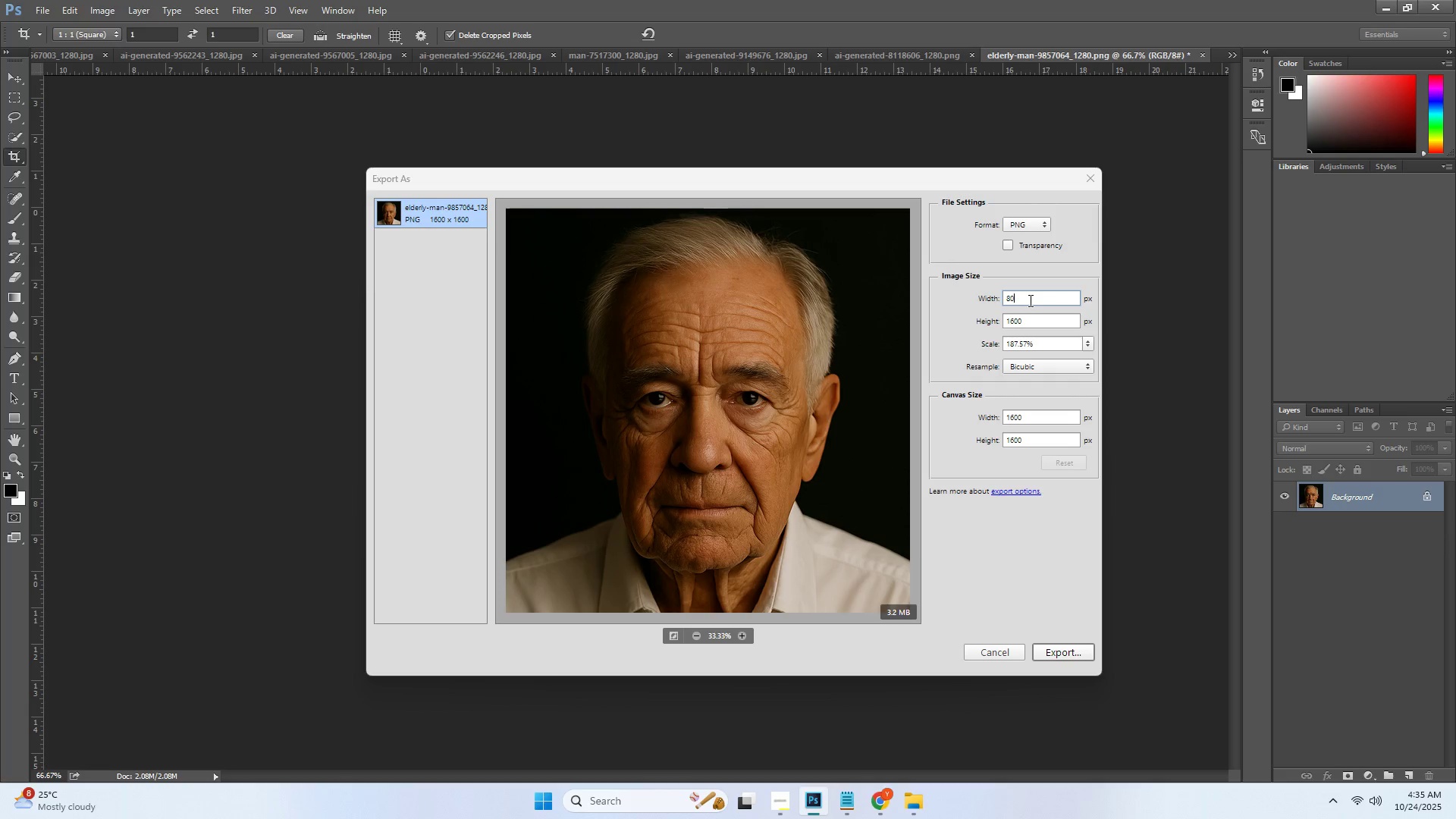 
key(Numpad0)
 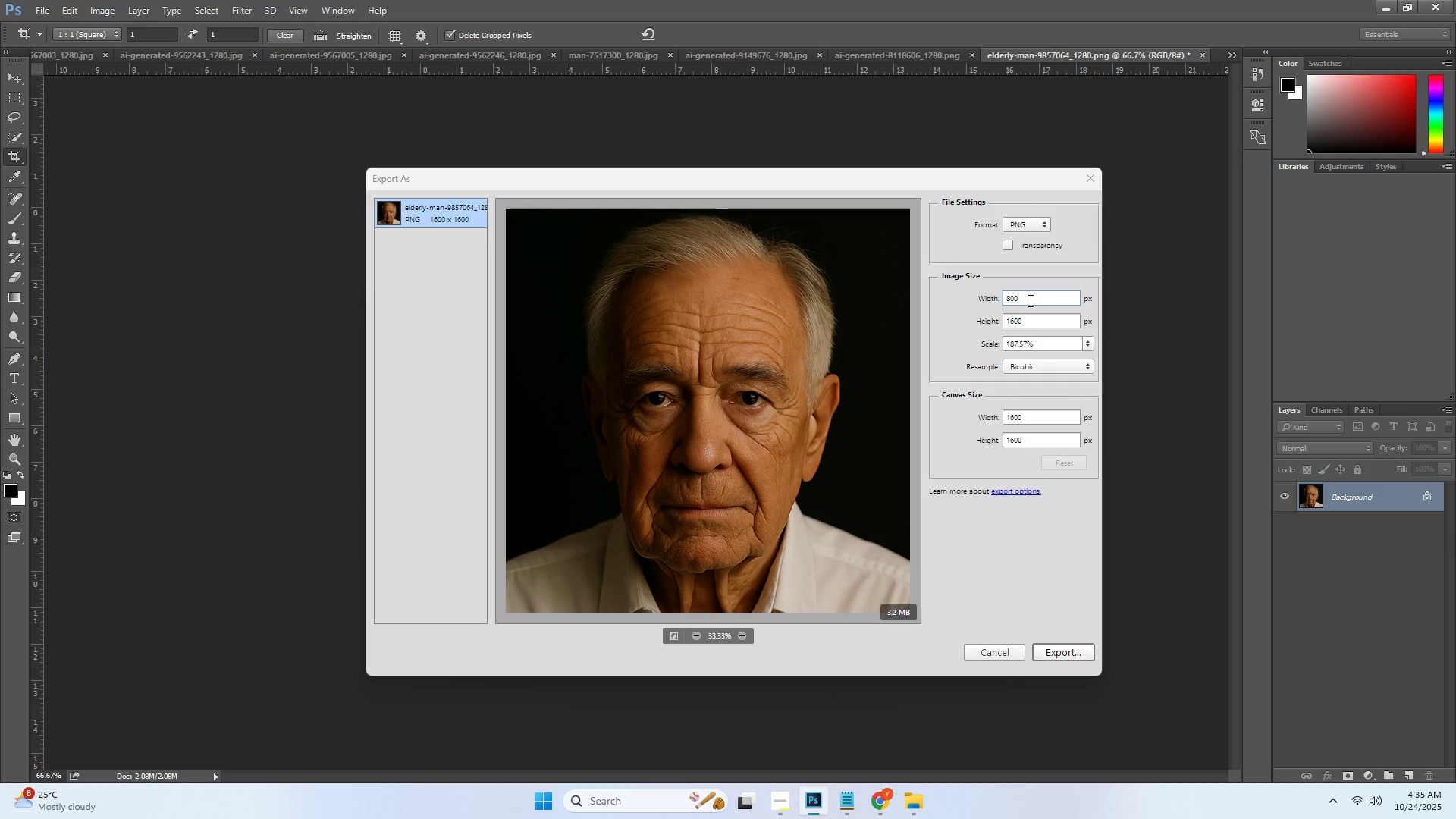 
key(Tab)
 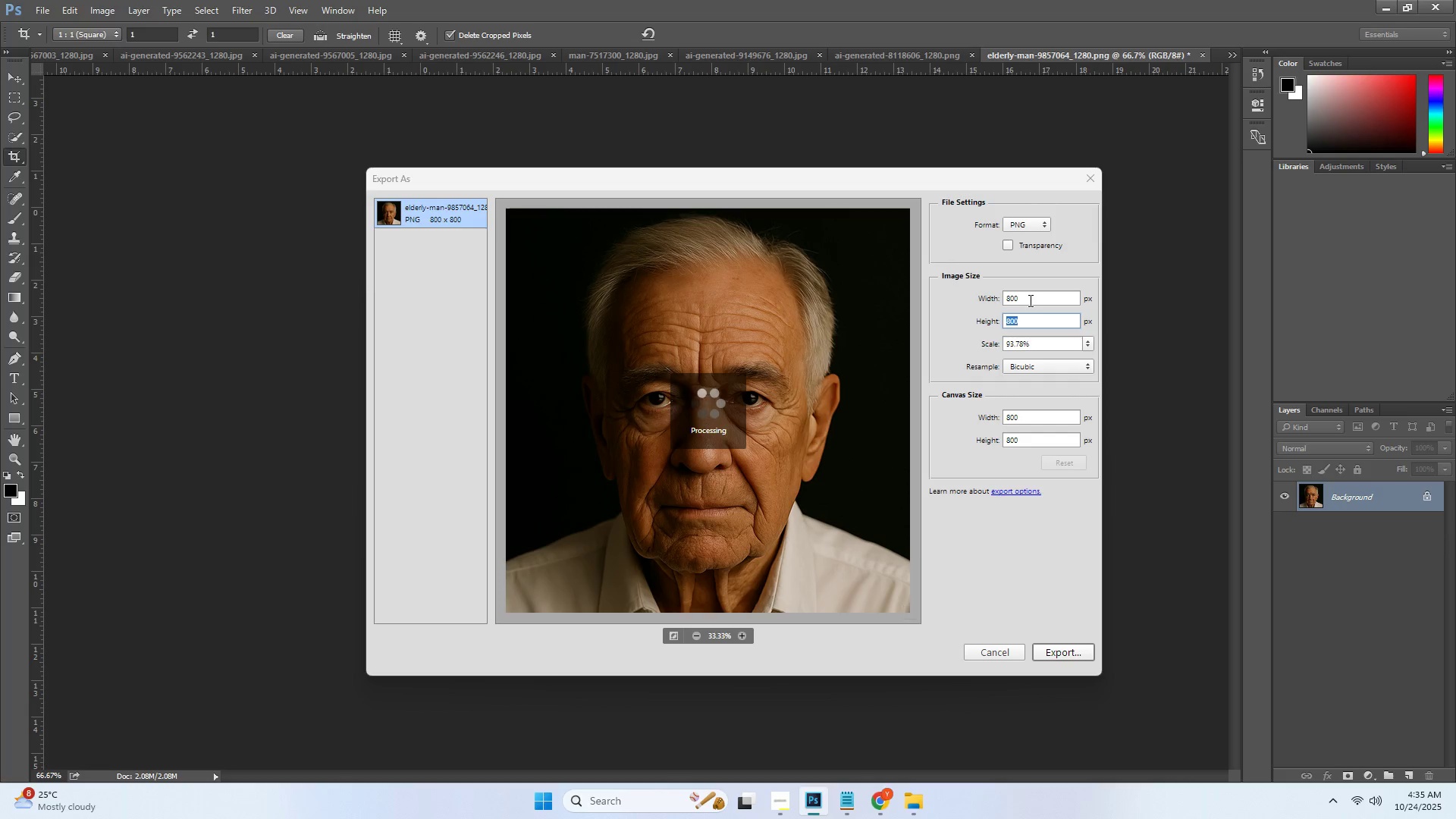 
key(Numpad8)
 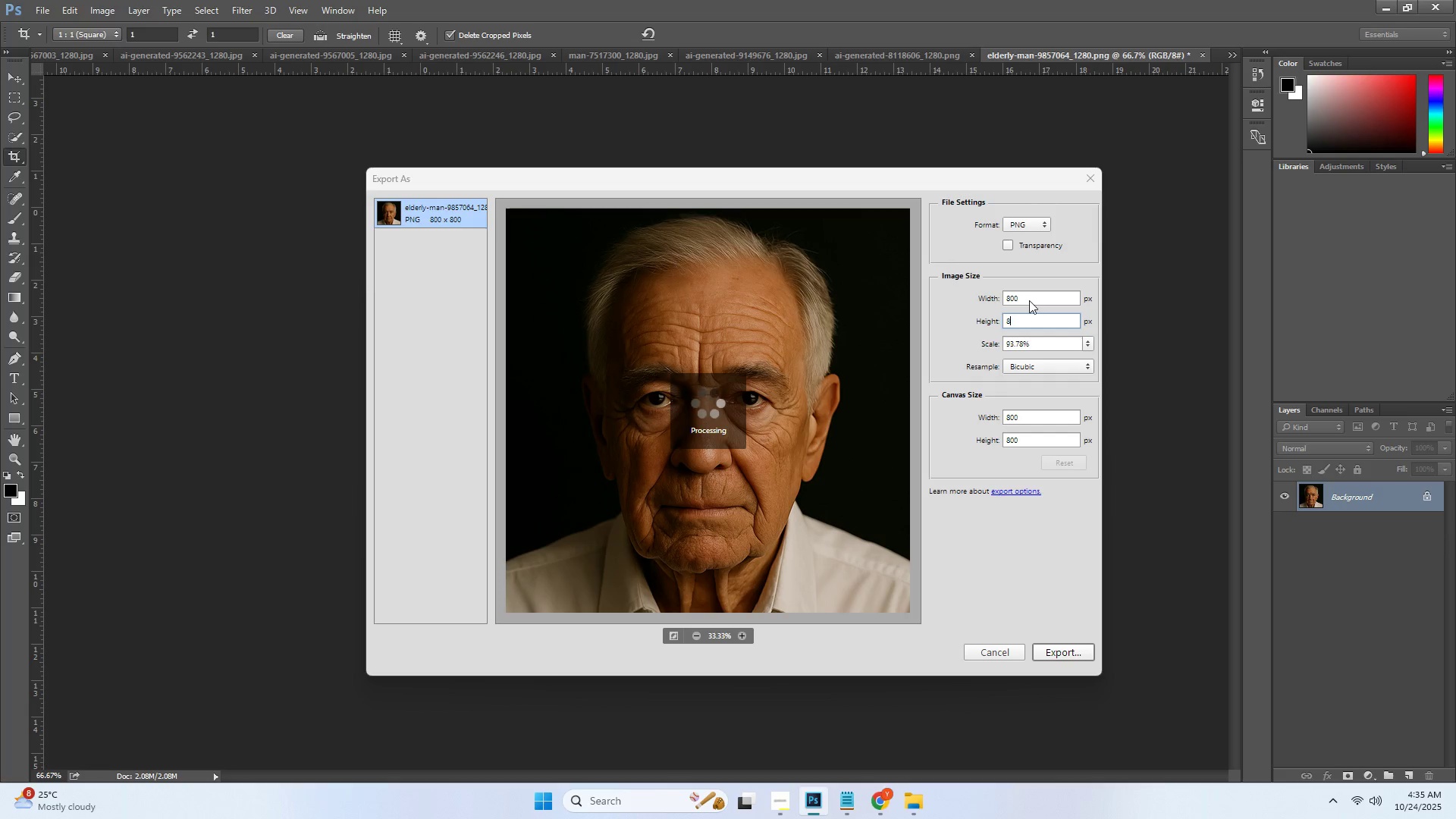 
key(Numpad0)
 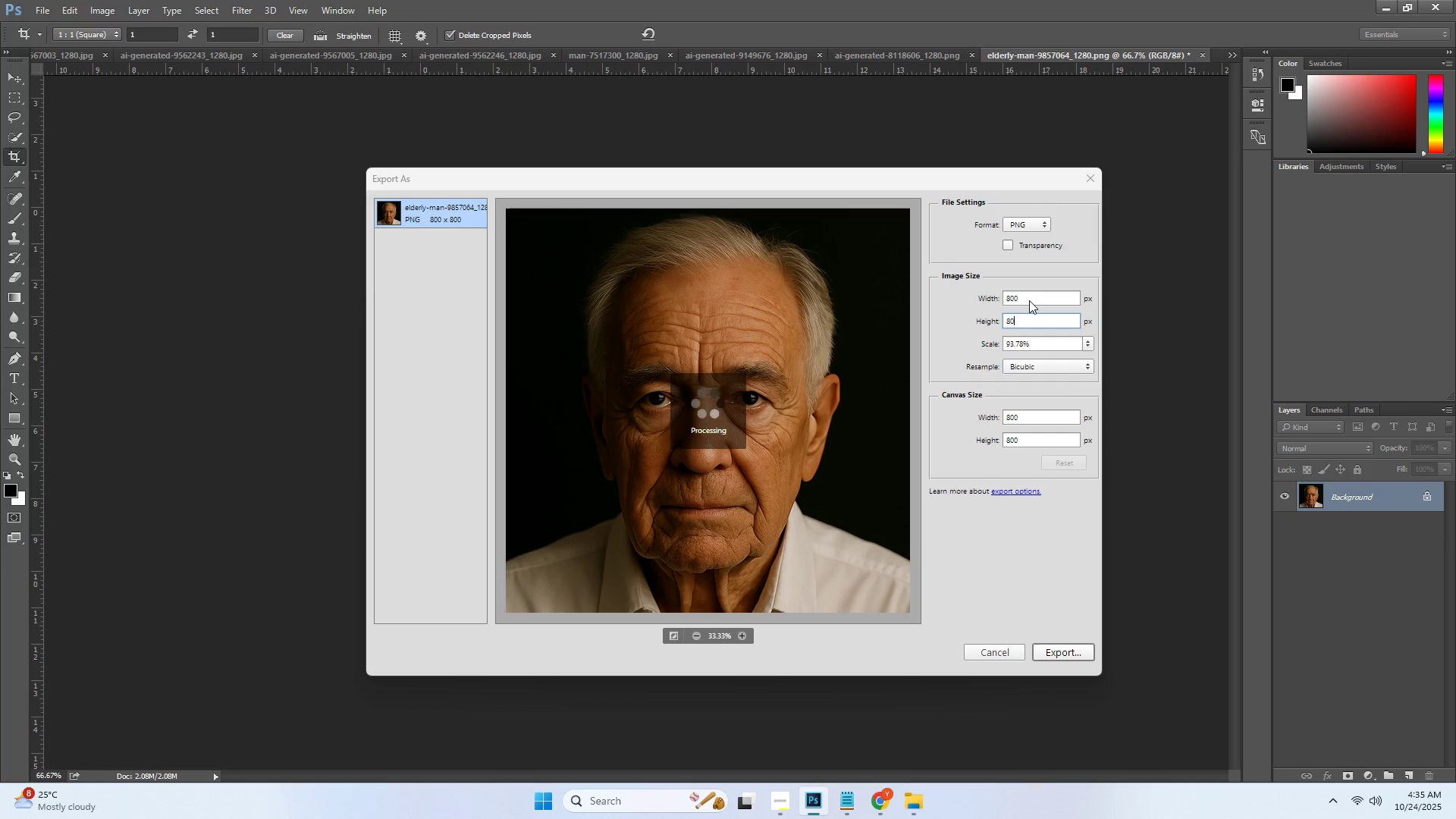 
key(Numpad0)
 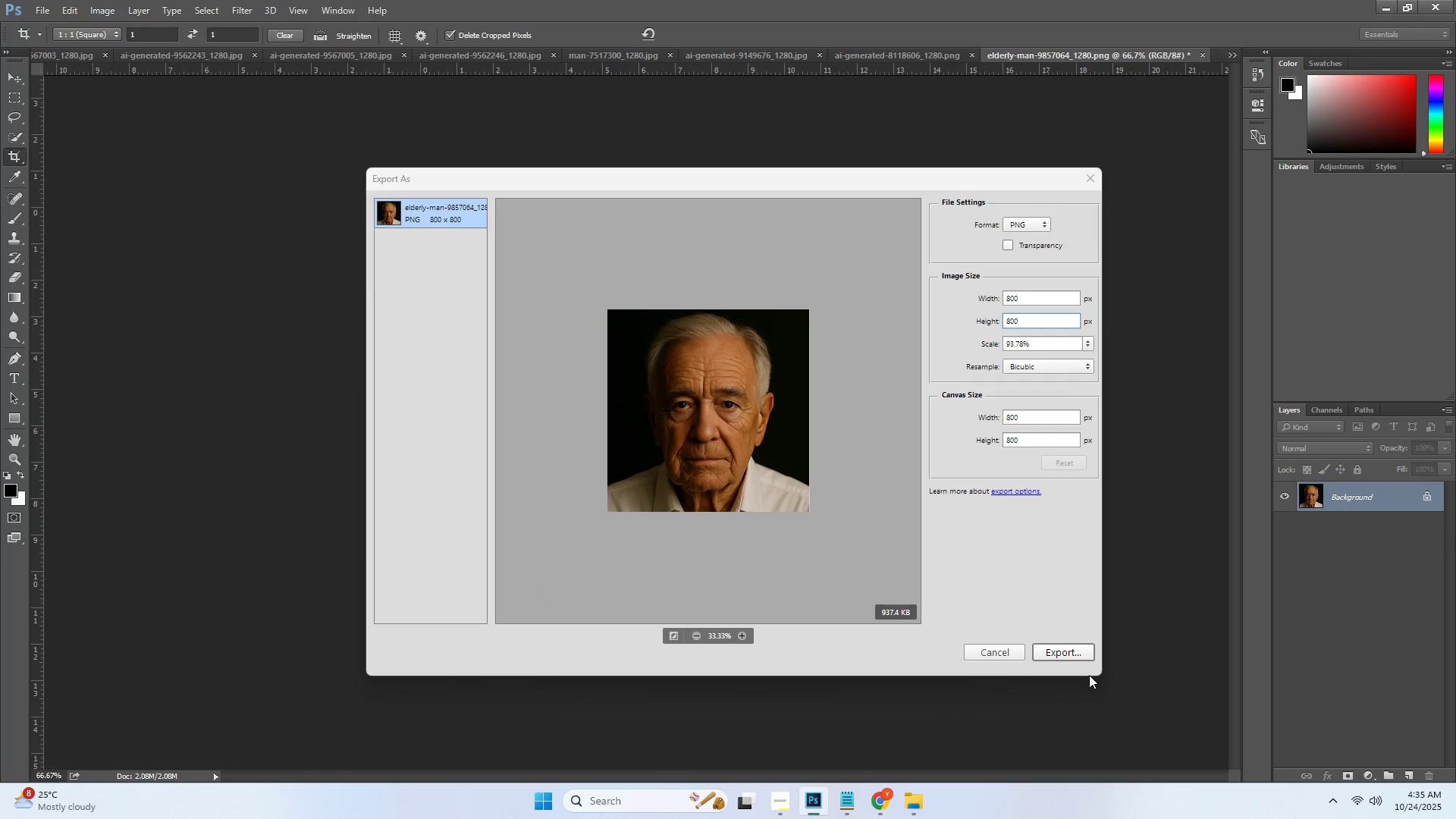 
left_click([1081, 651])
 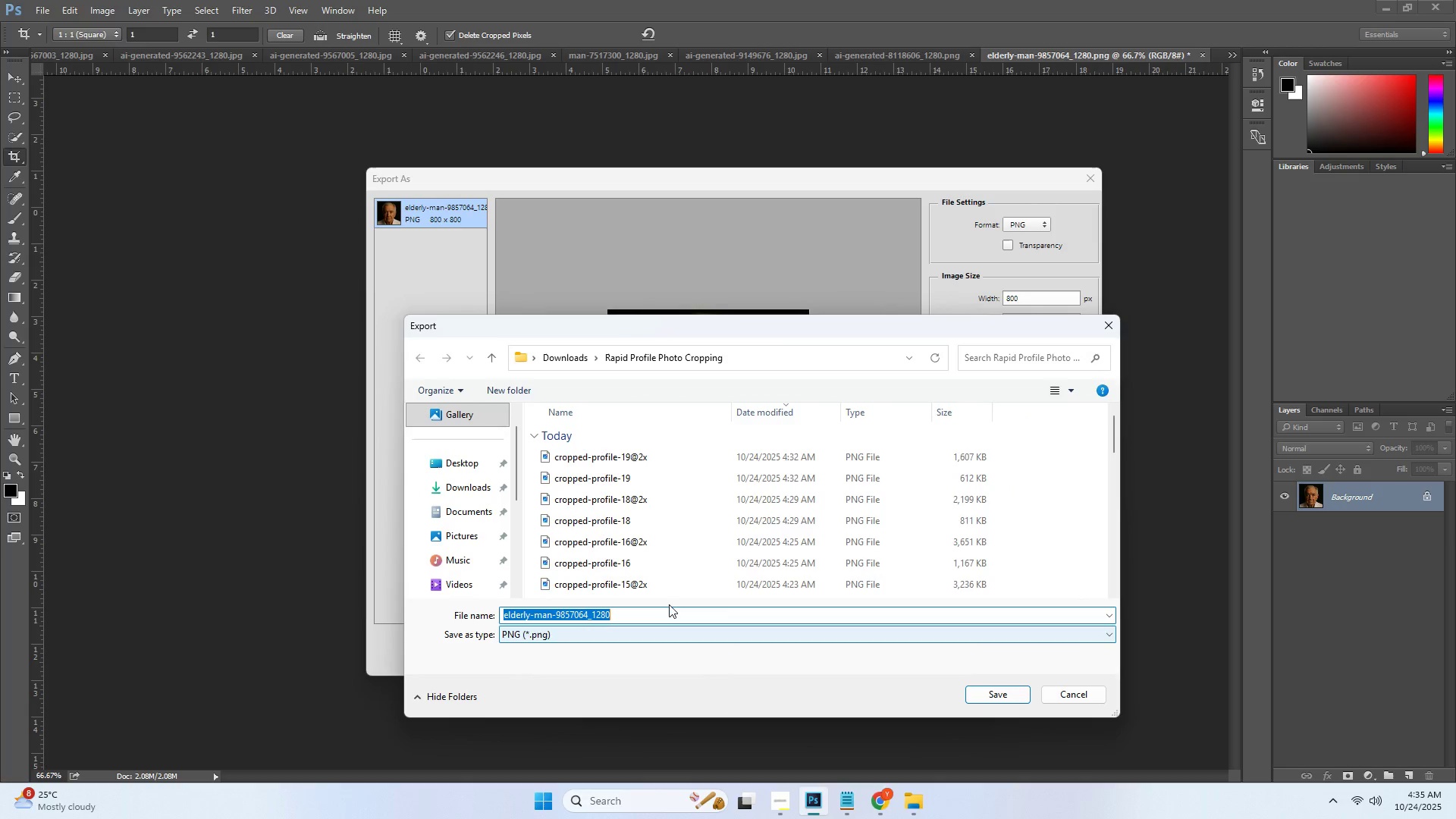 
key(Control+ControlLeft)
 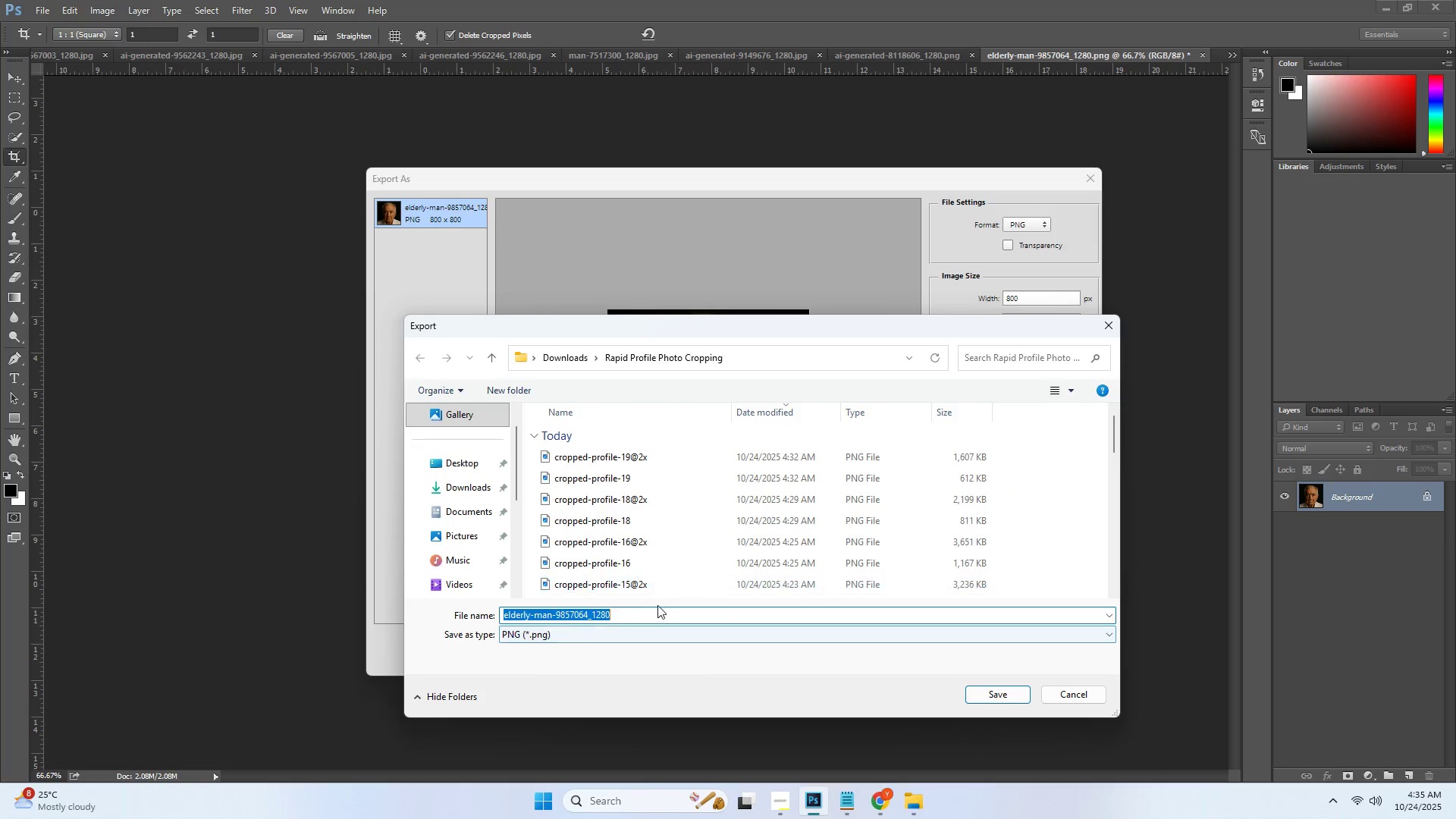 
key(Control+V)
 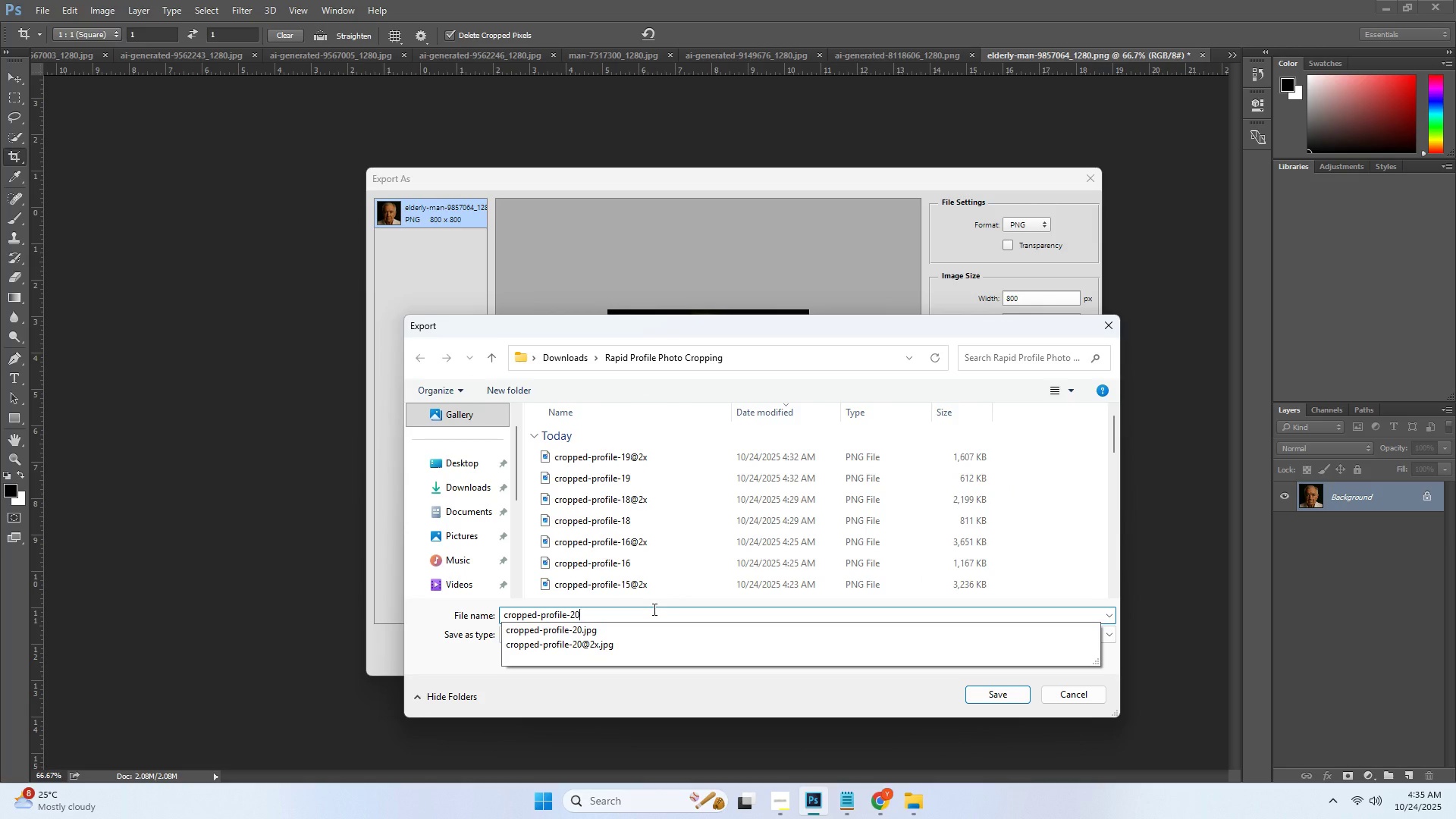 
type(.png)
 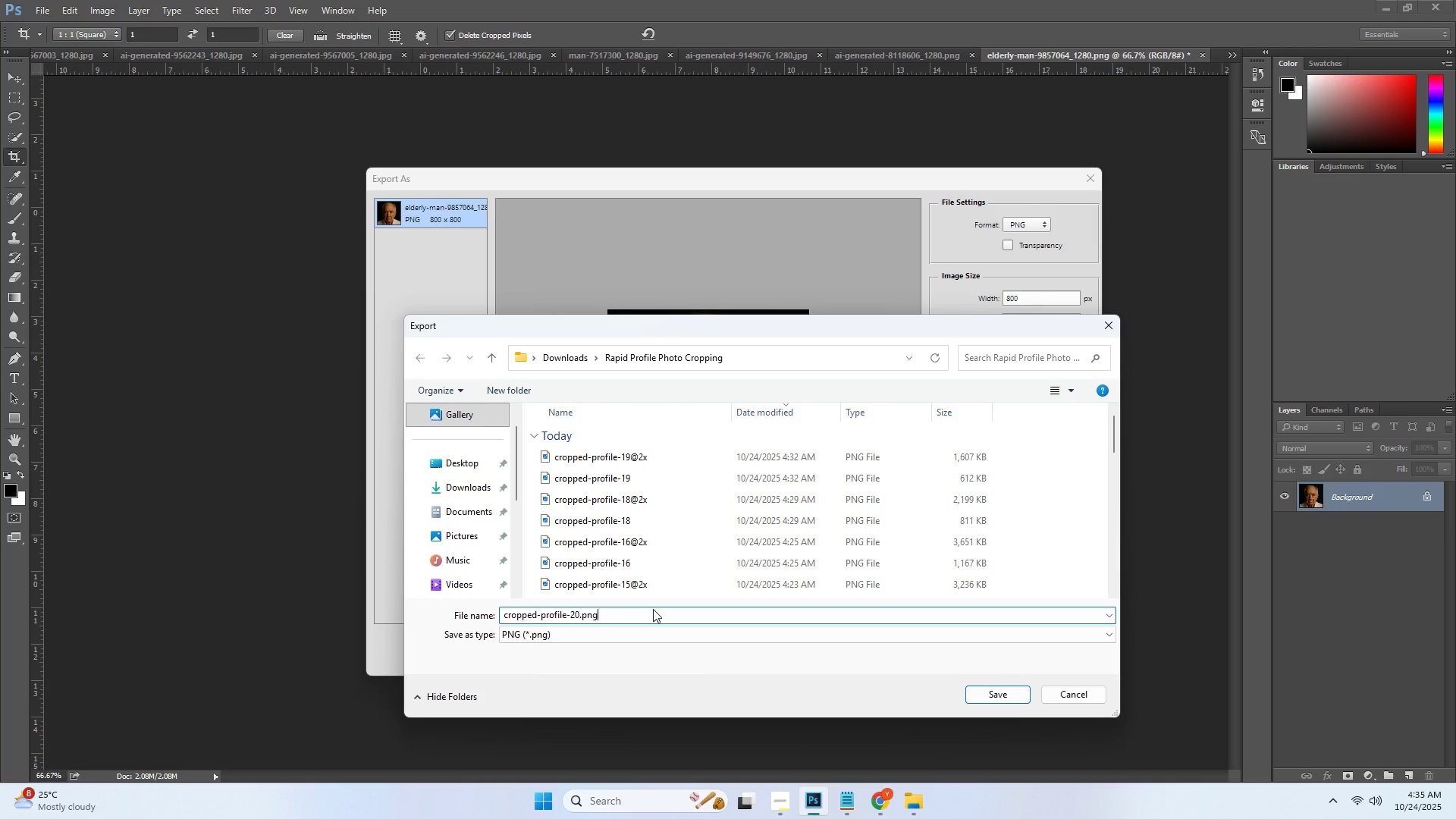 
key(Enter)
 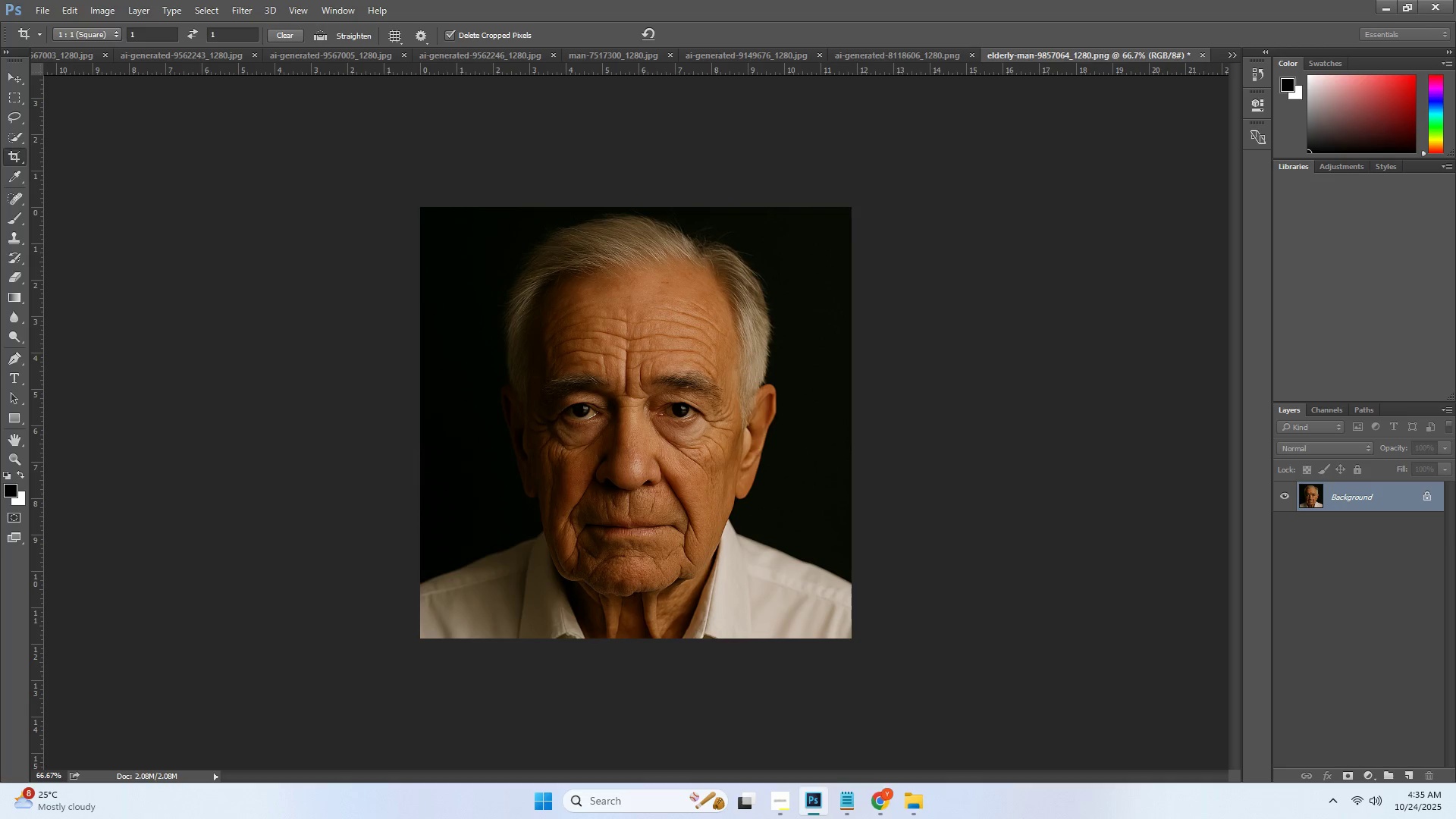 
key(Alt+AltLeft)
 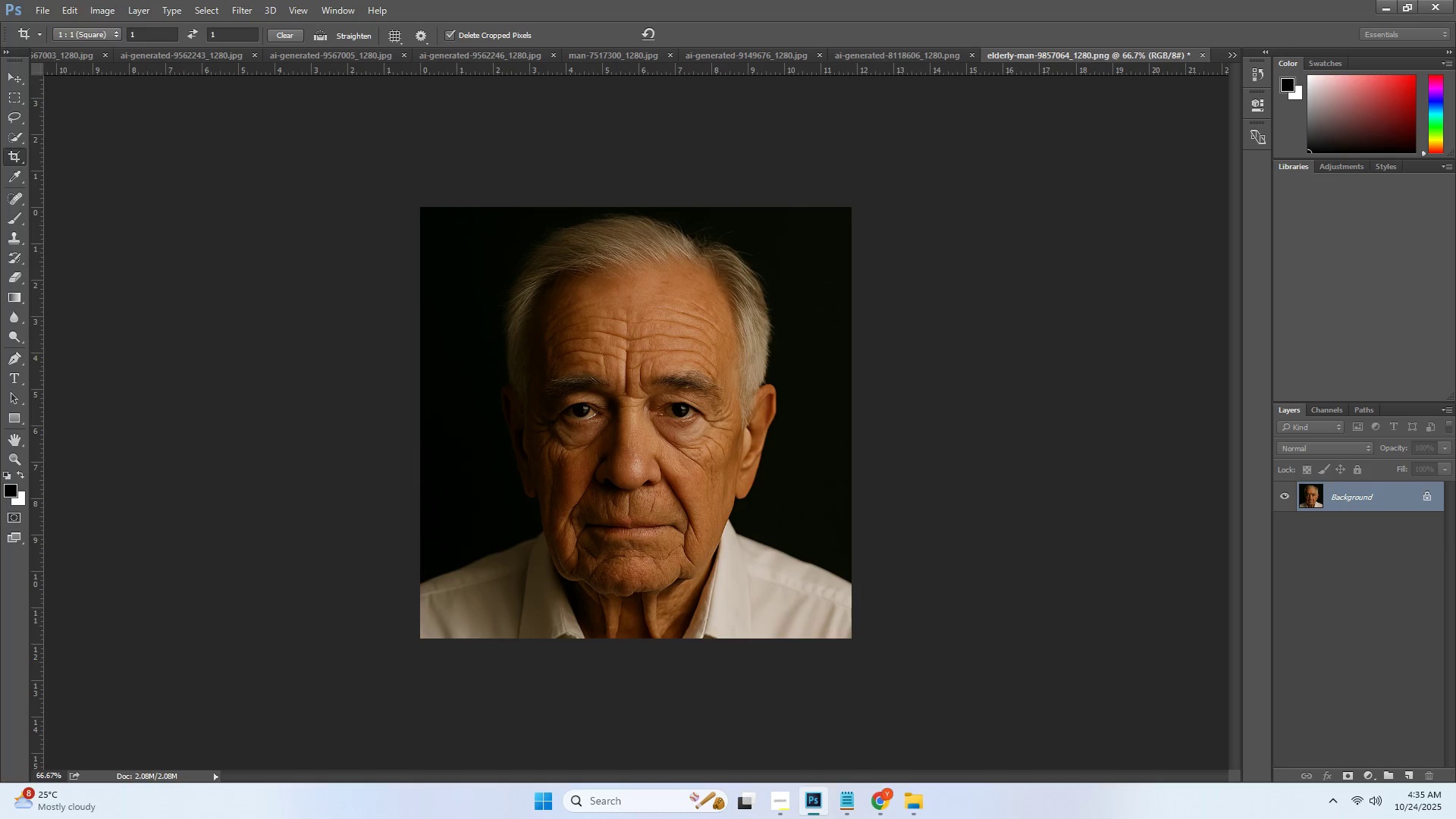 
key(Alt+AltLeft)
 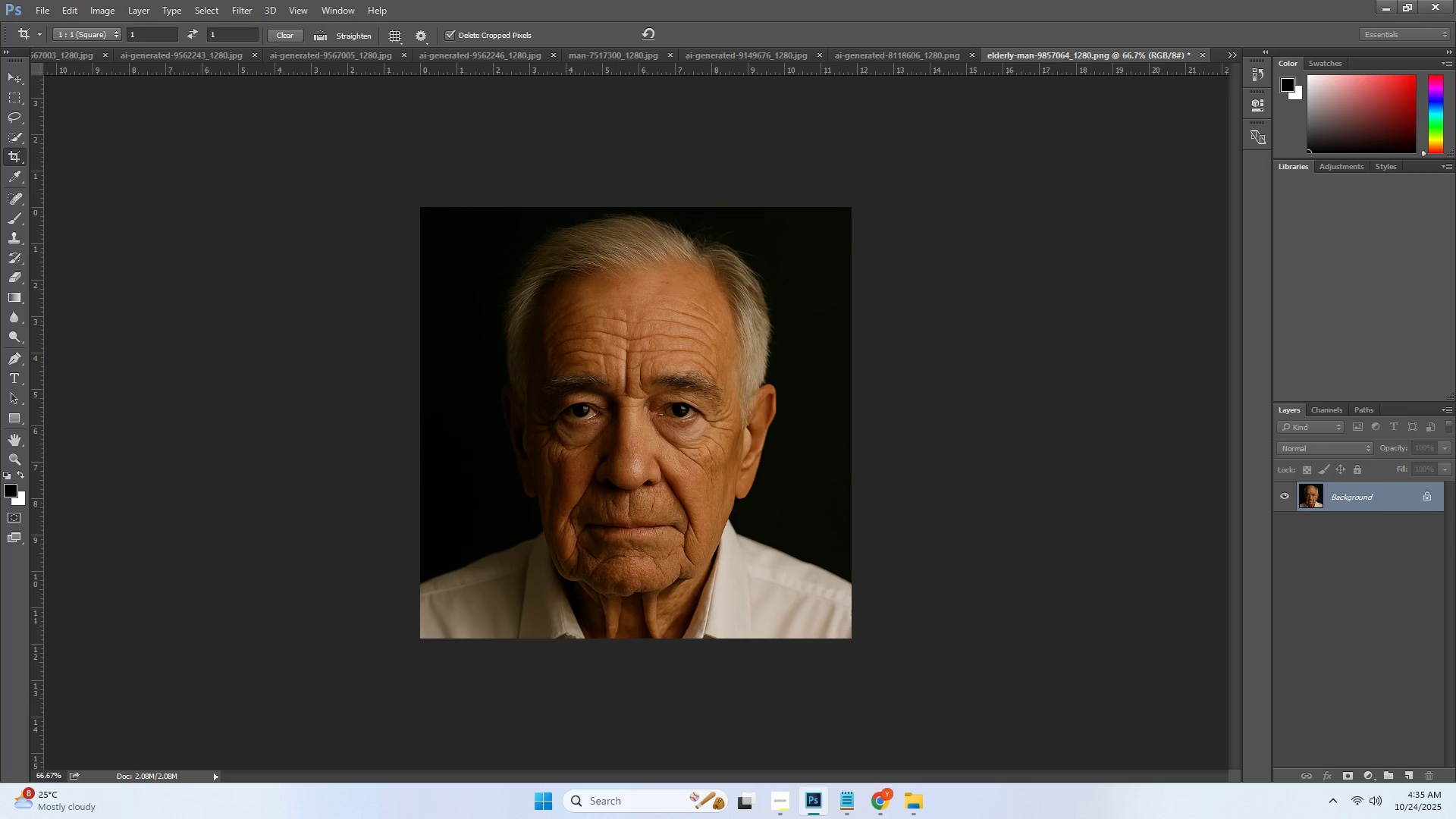 
key(Alt+Tab)
 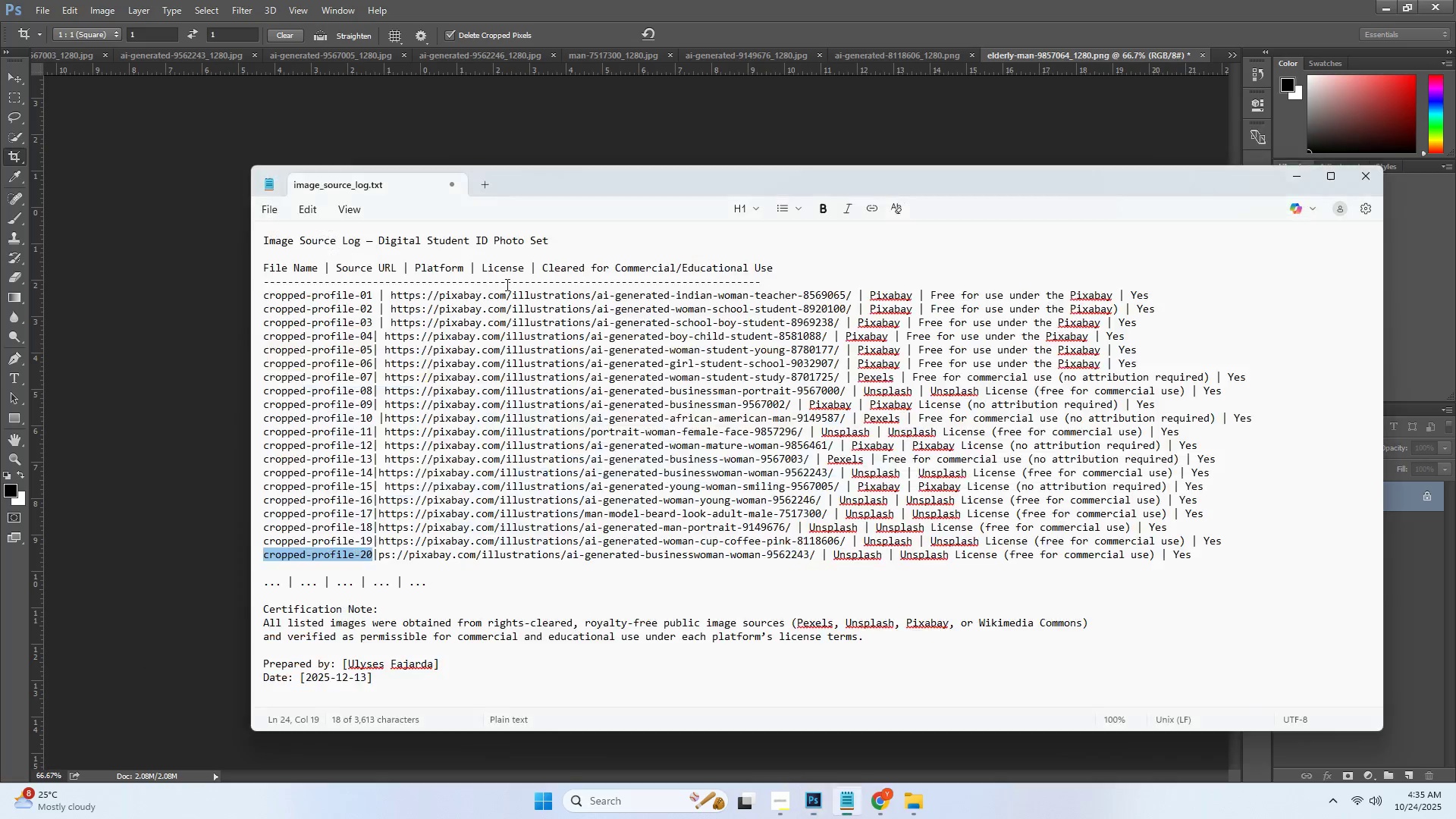 
key(Alt+AltLeft)
 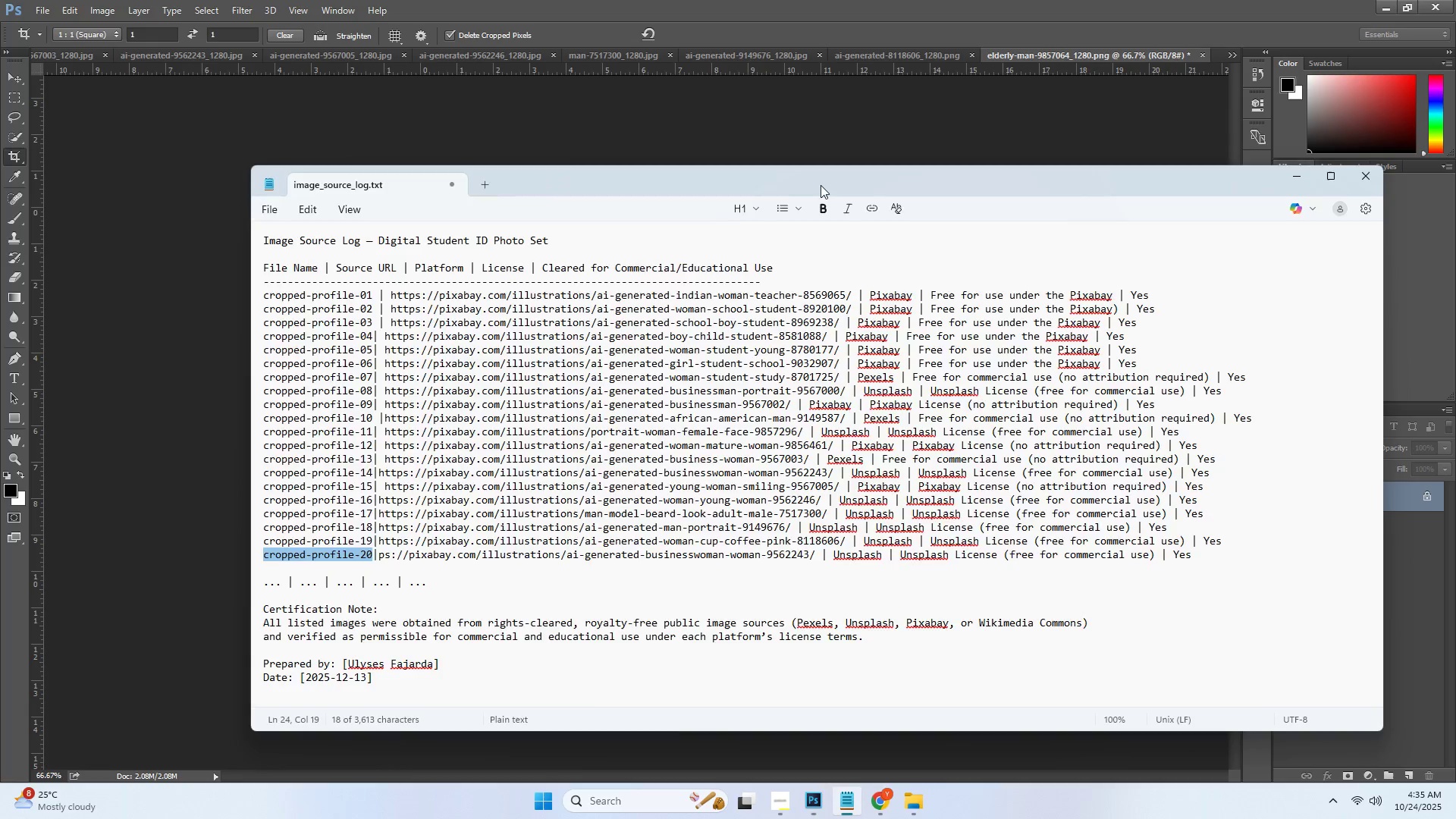 
key(Alt+Tab)
 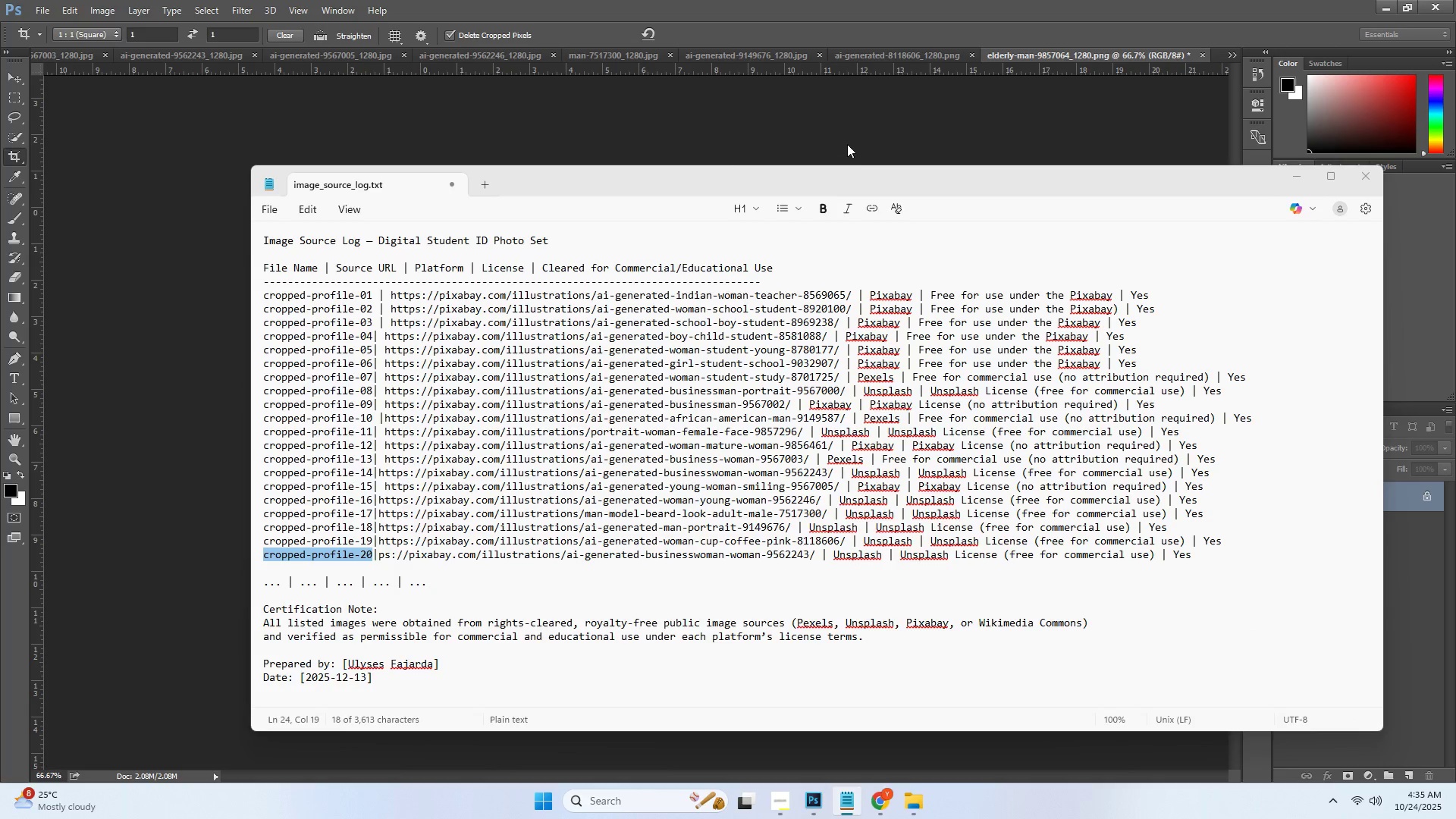 
left_click([847, 130])
 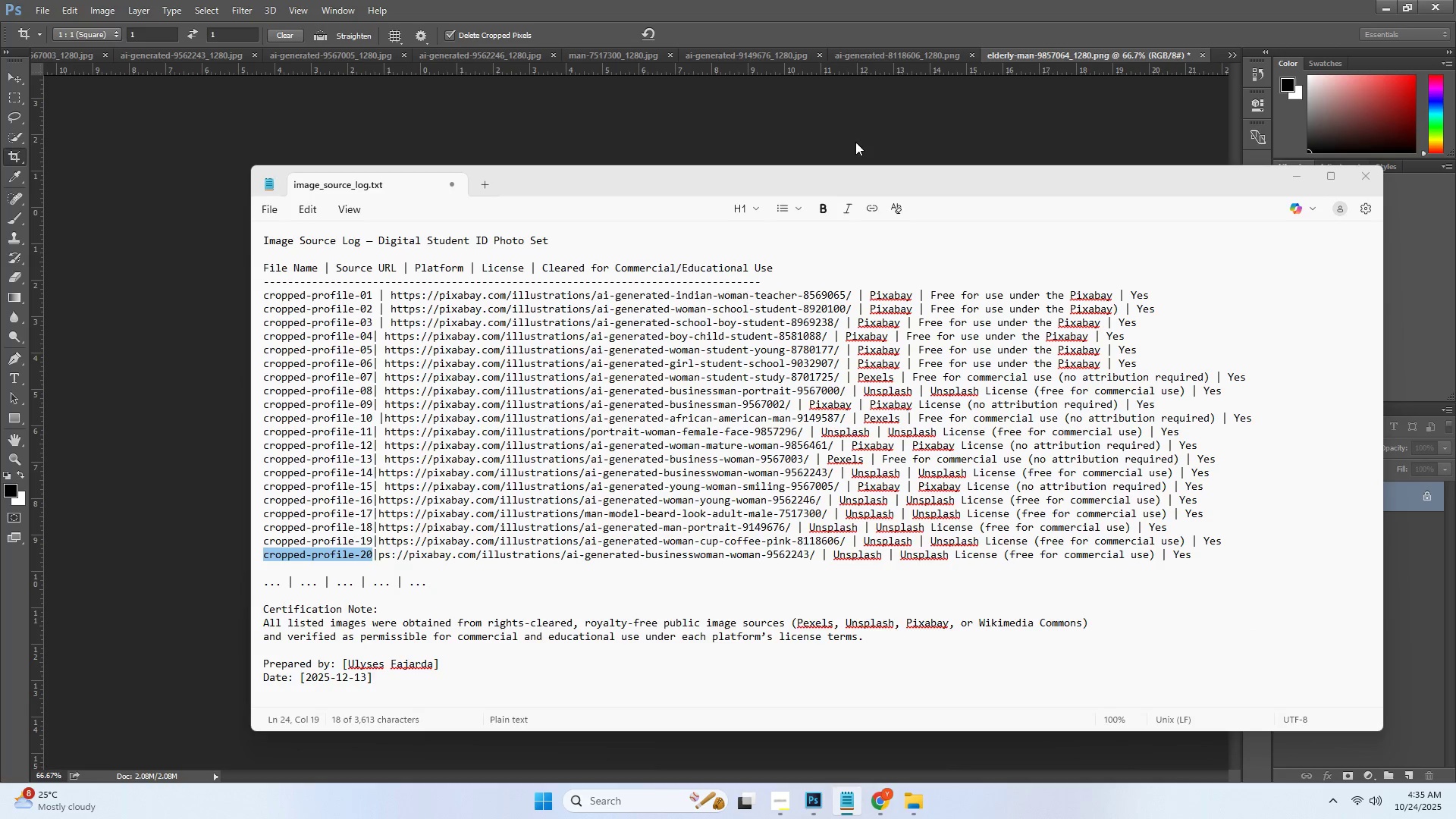 
key(Alt+AltLeft)
 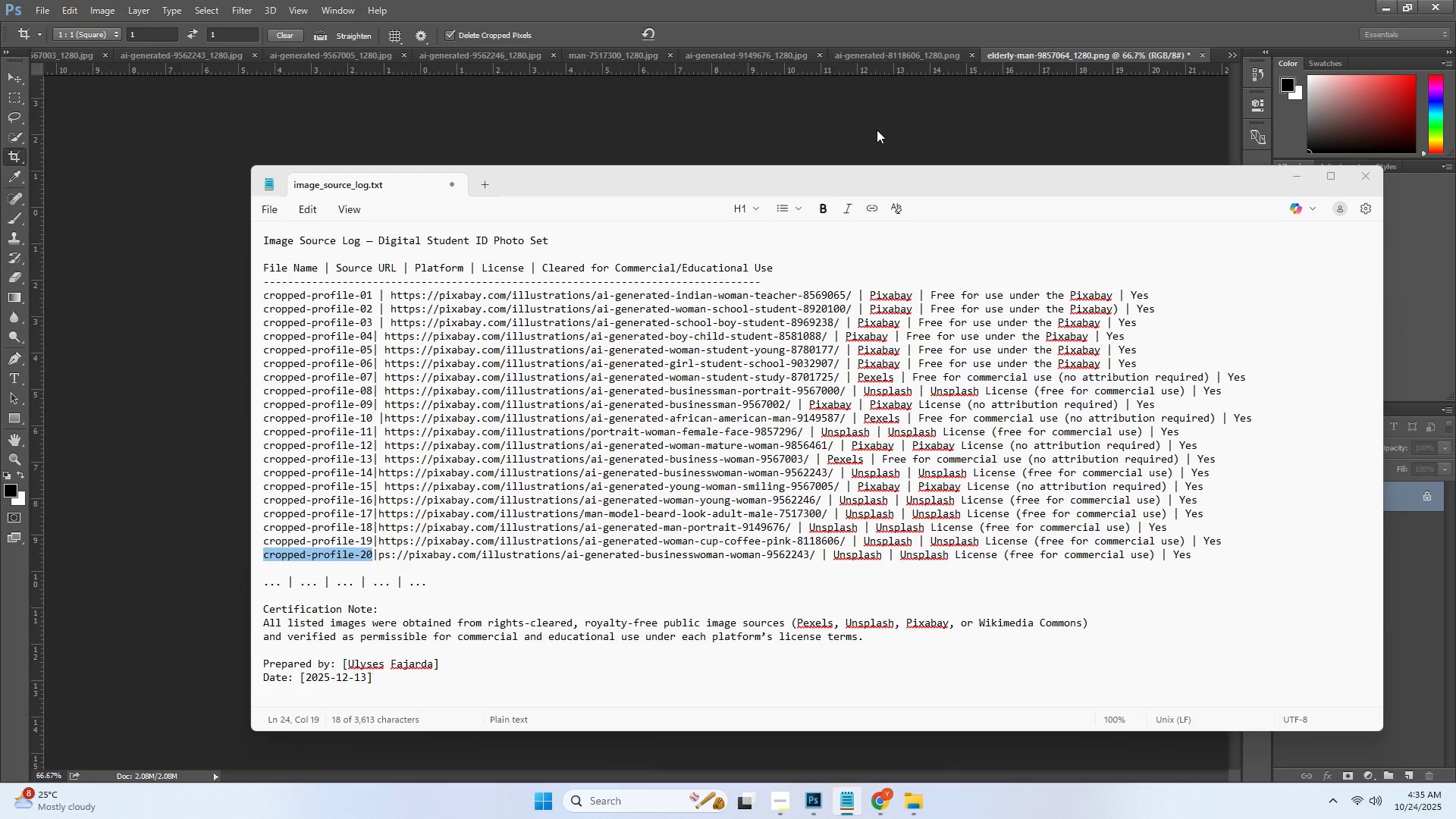 
key(Alt+Tab)
 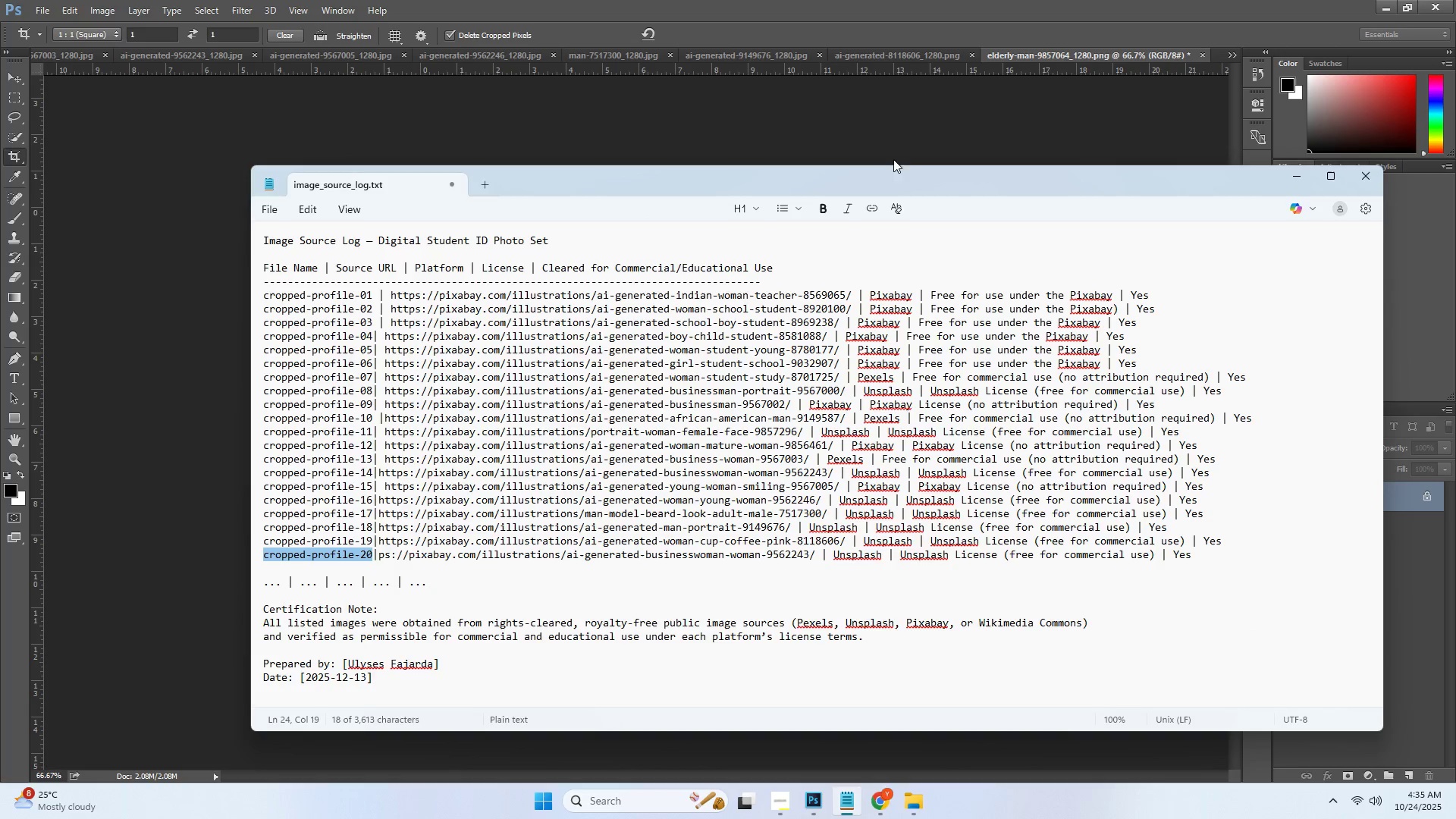 
key(Alt+AltLeft)
 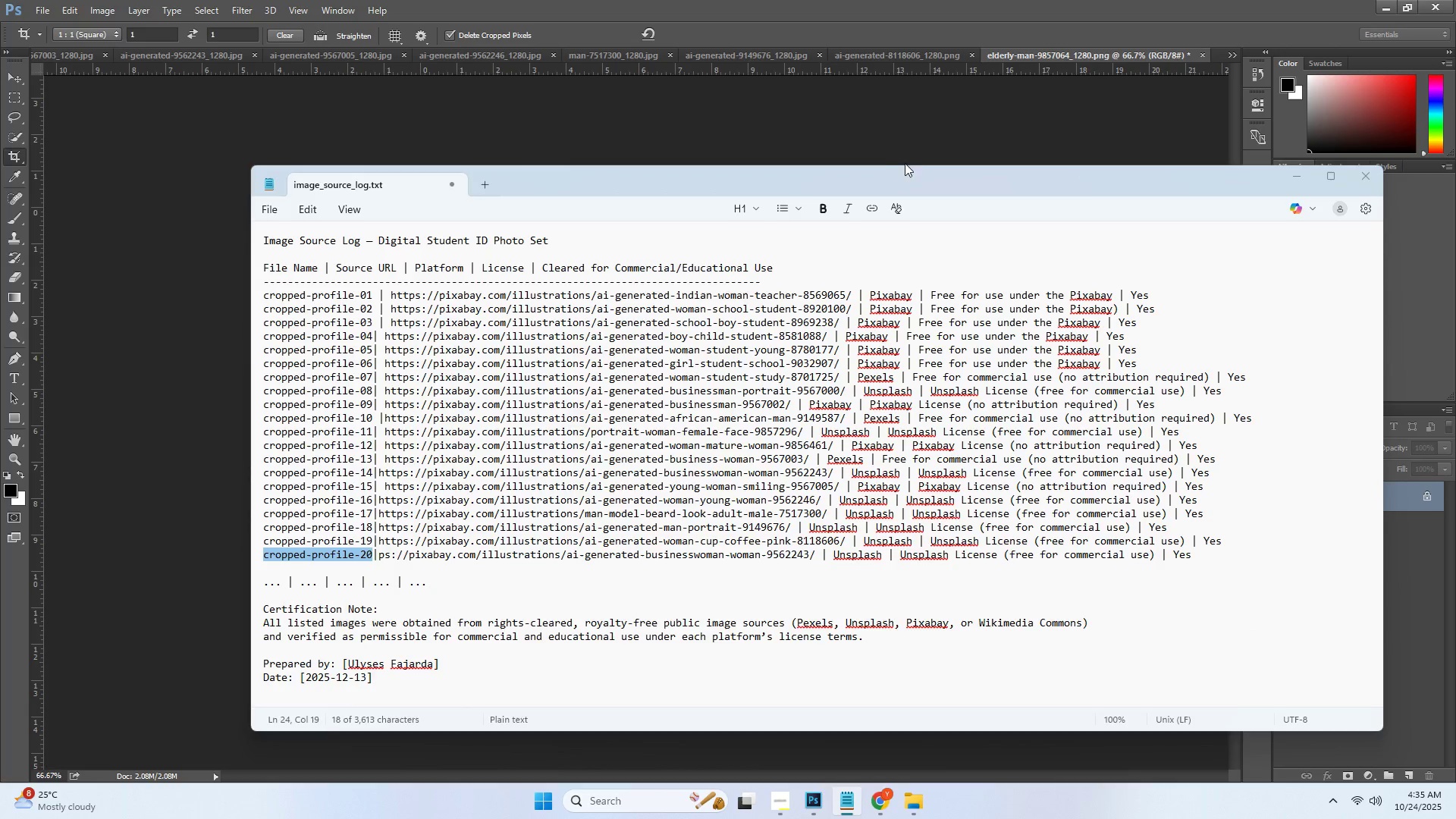 
key(Alt+Tab)
 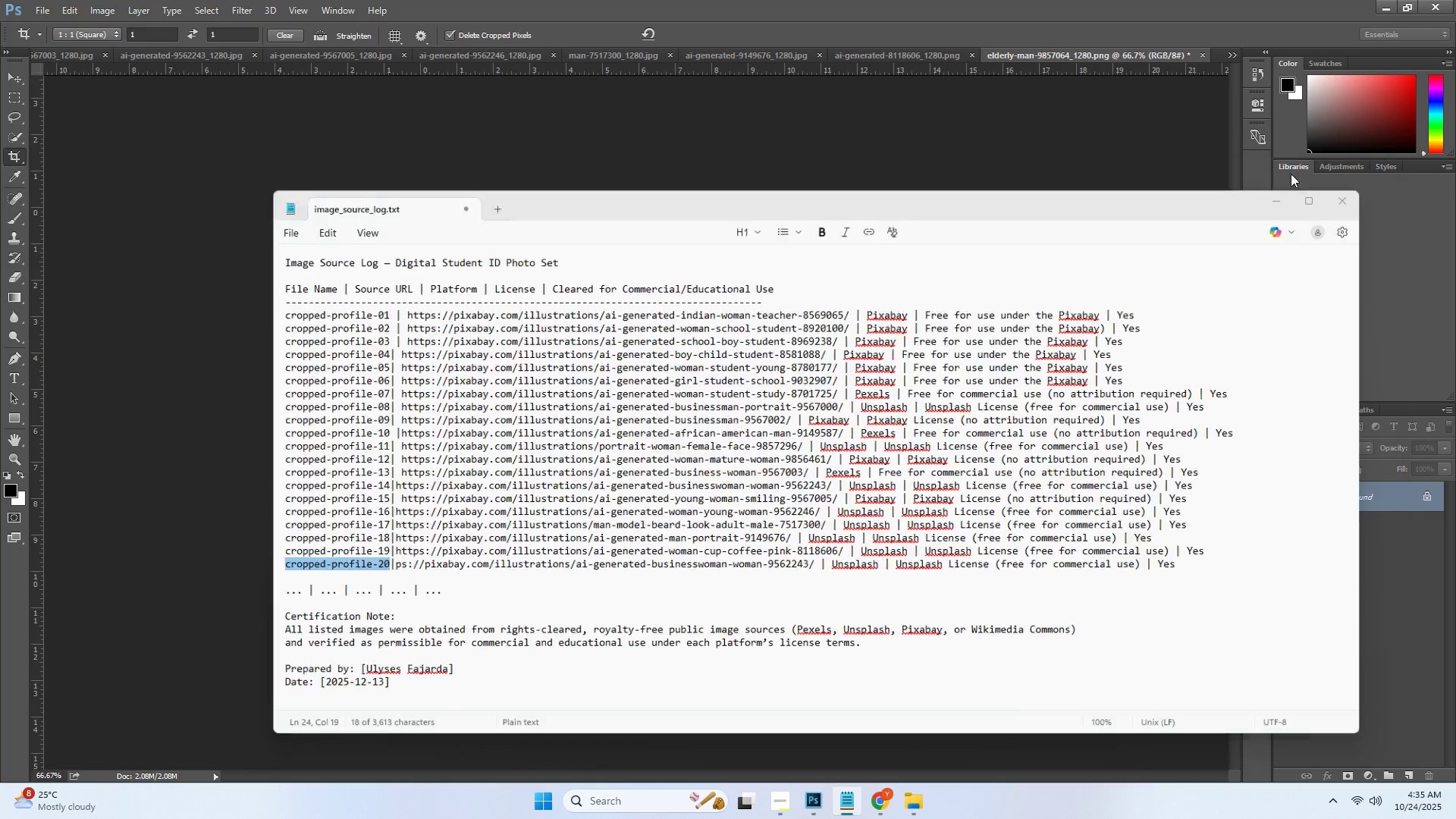 
double_click([959, 268])
 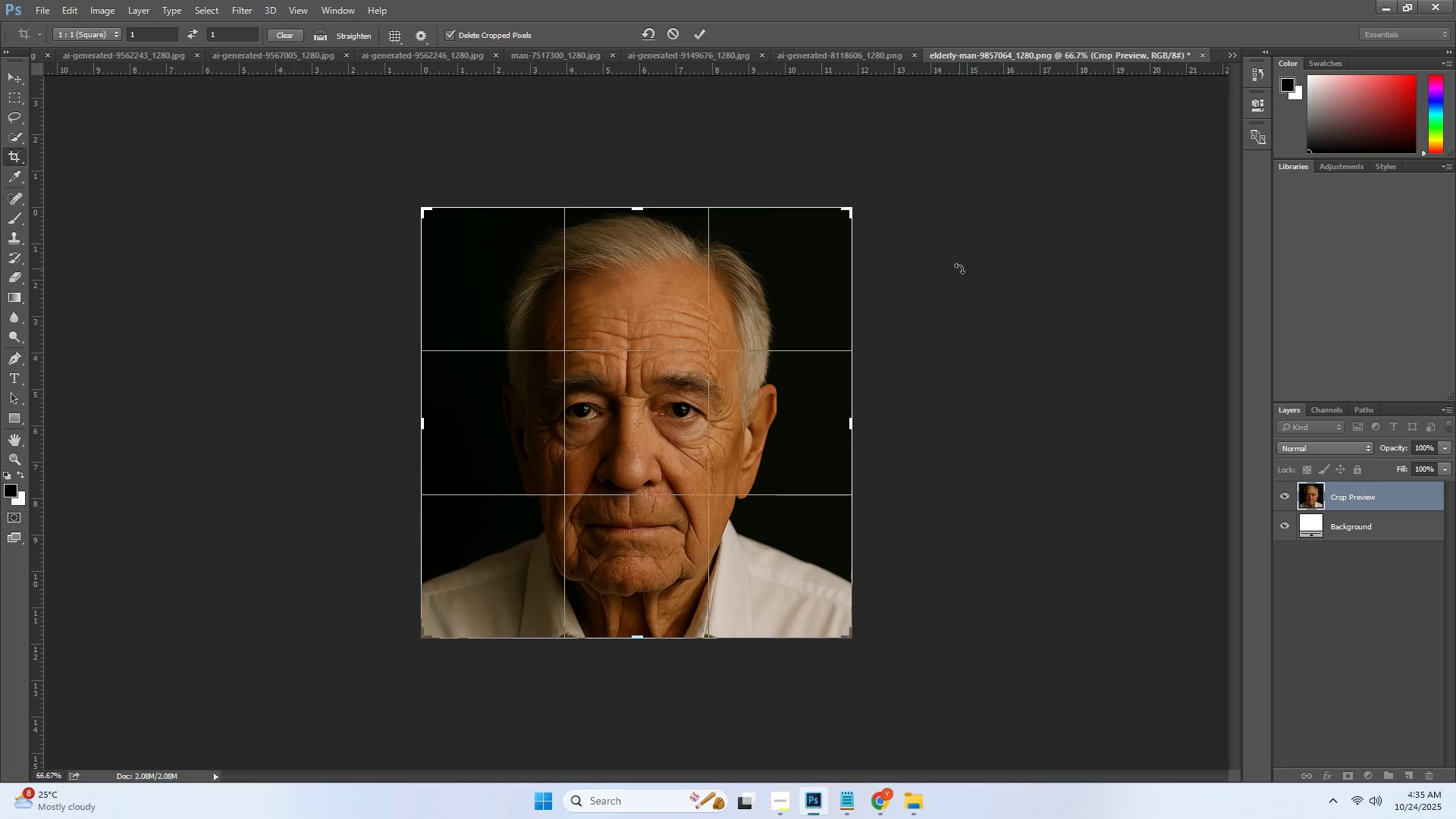 
left_click([959, 268])
 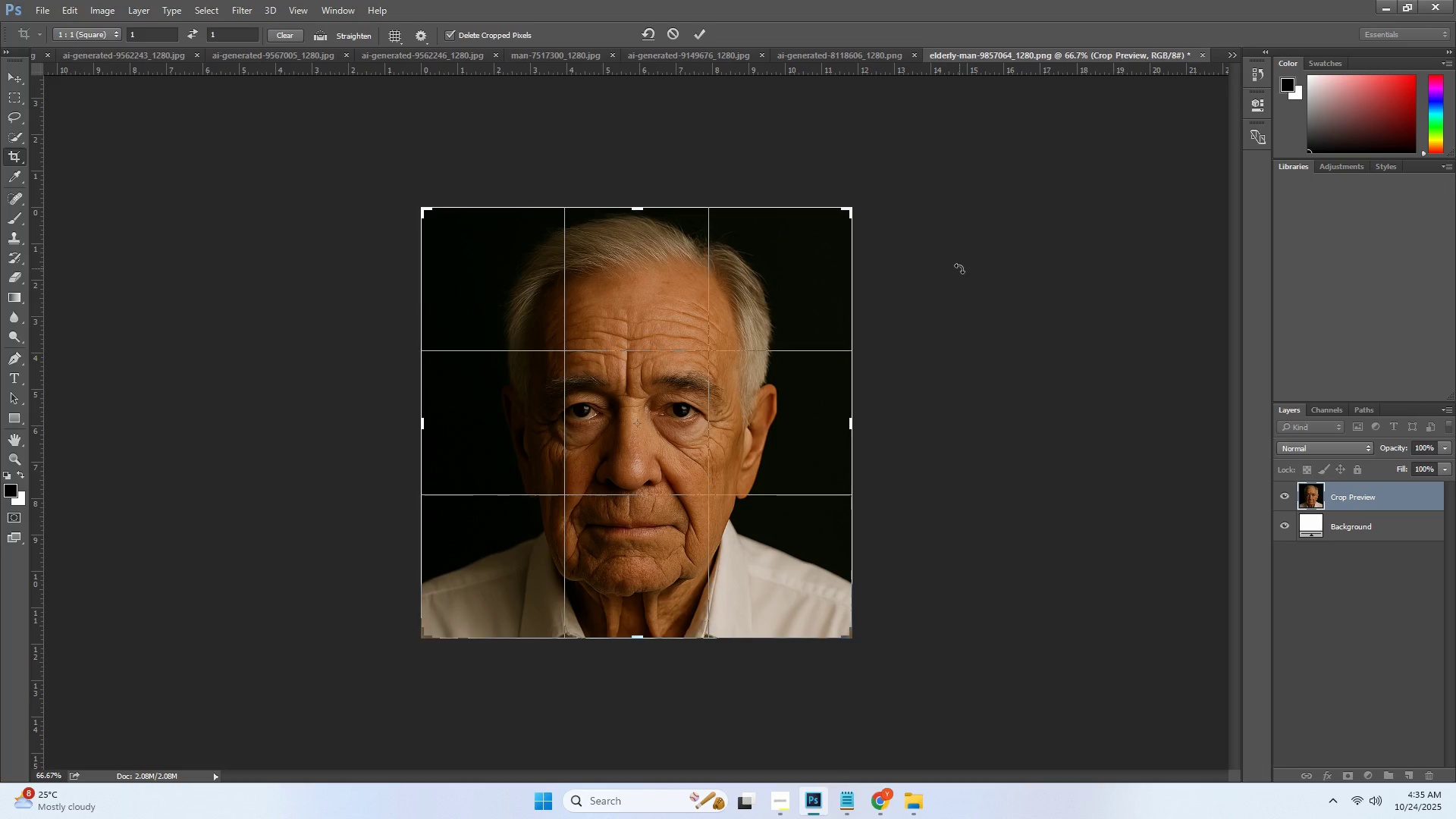 
key(Enter)
 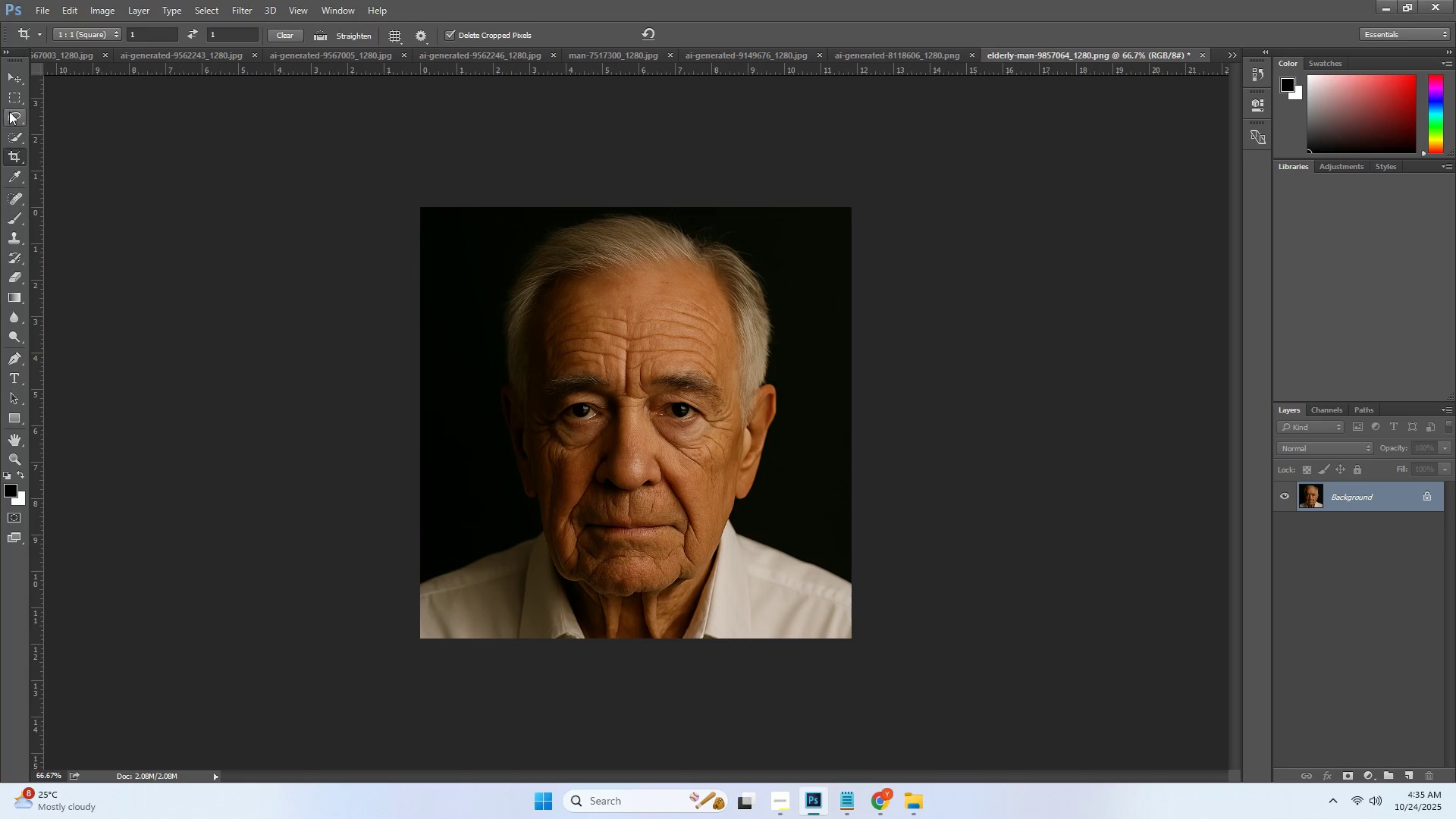 
left_click([24, 69])
 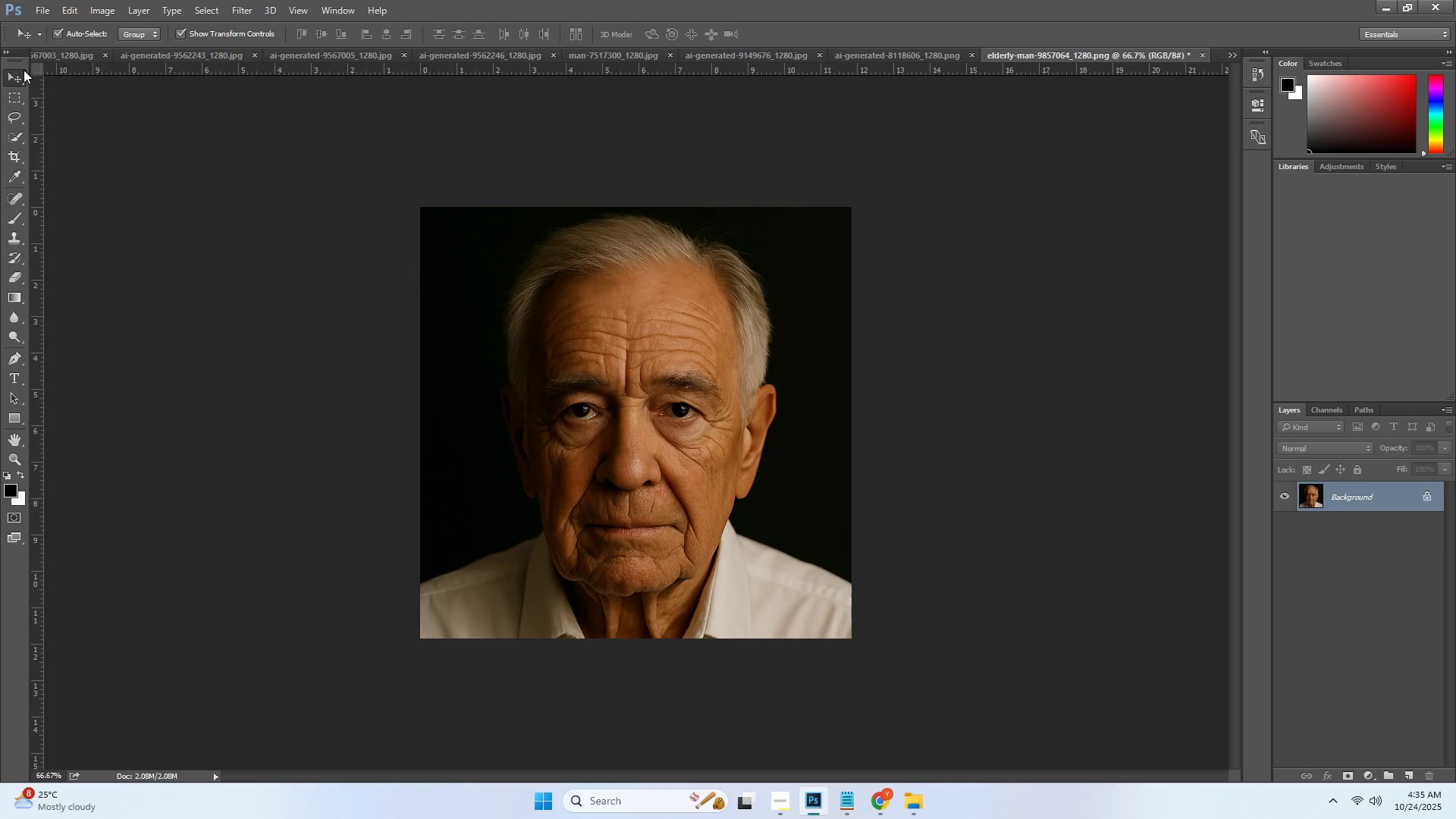 
key(Alt+Control+Shift+W)
 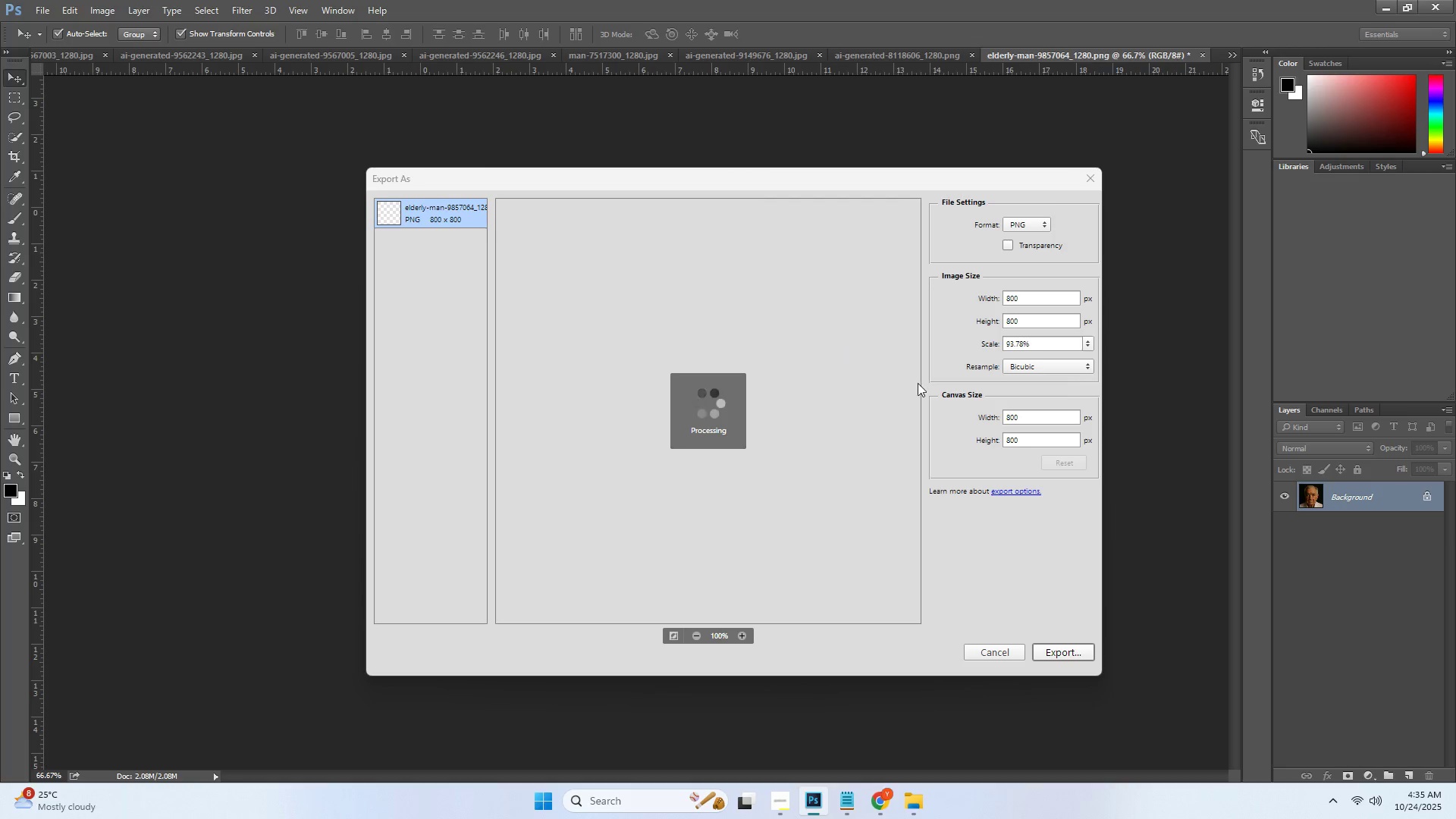 
double_click([1023, 300])
 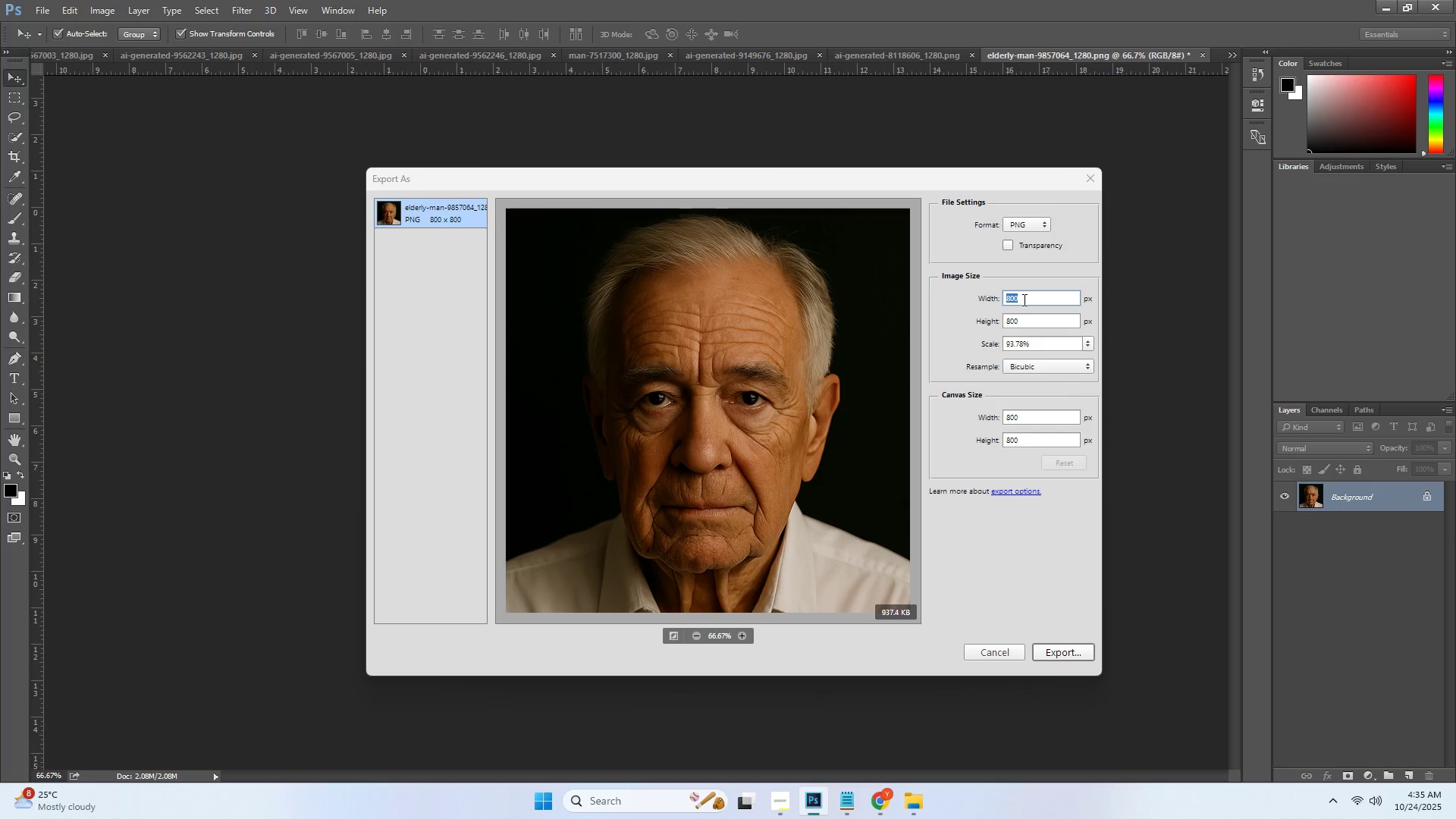 
triple_click([1023, 300])
 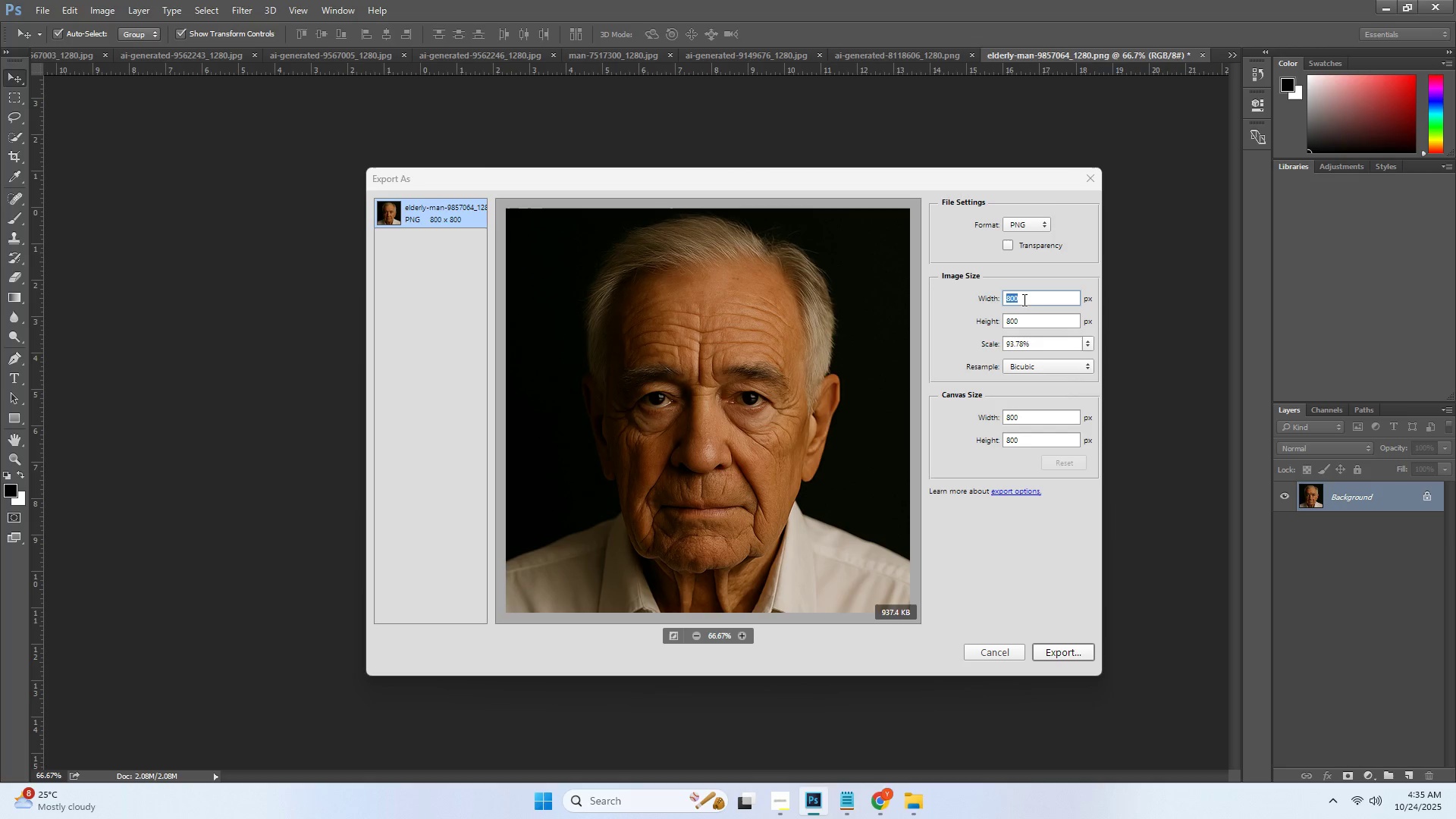 
key(Numpad1)
 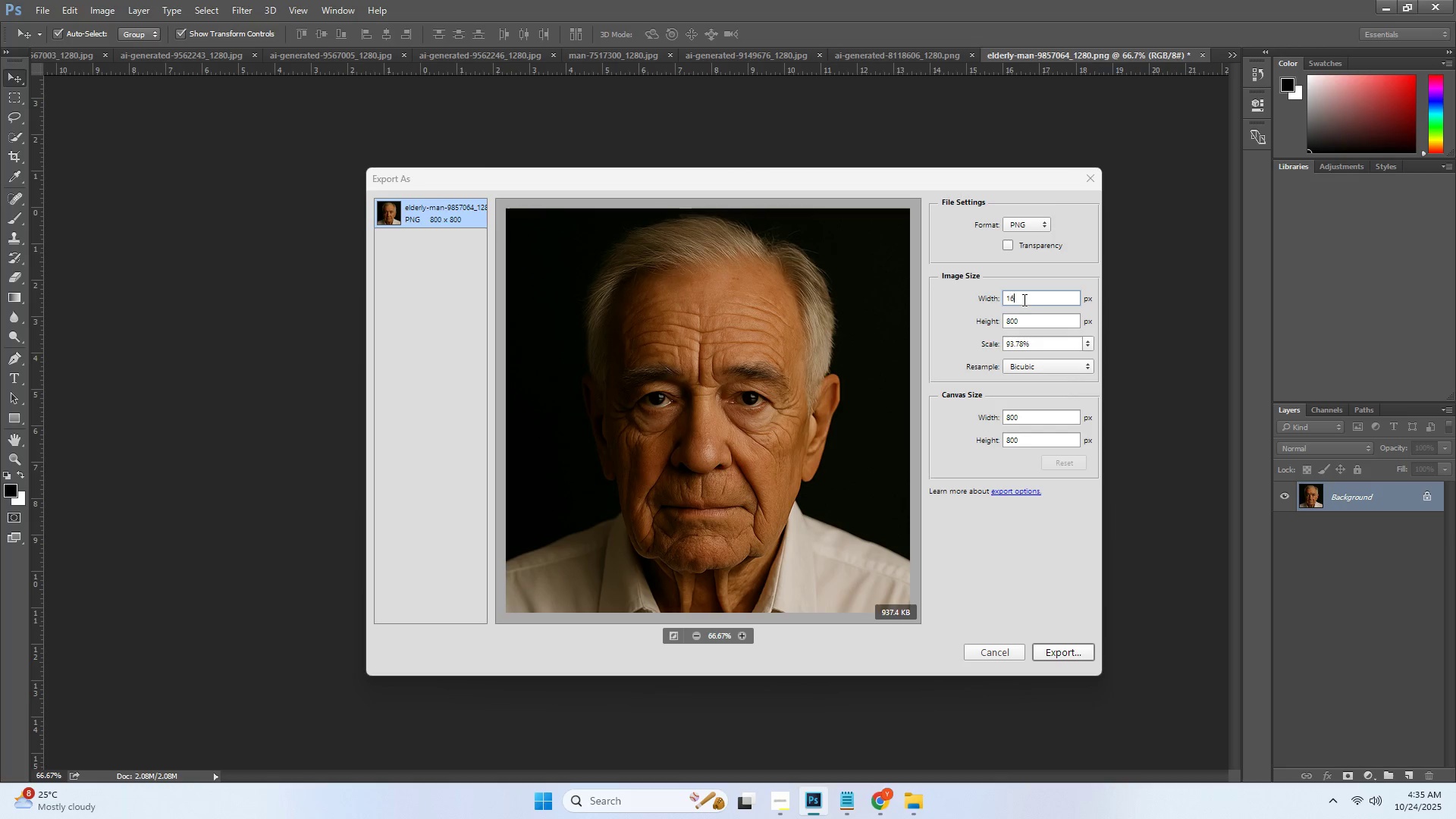 
key(Numpad6)
 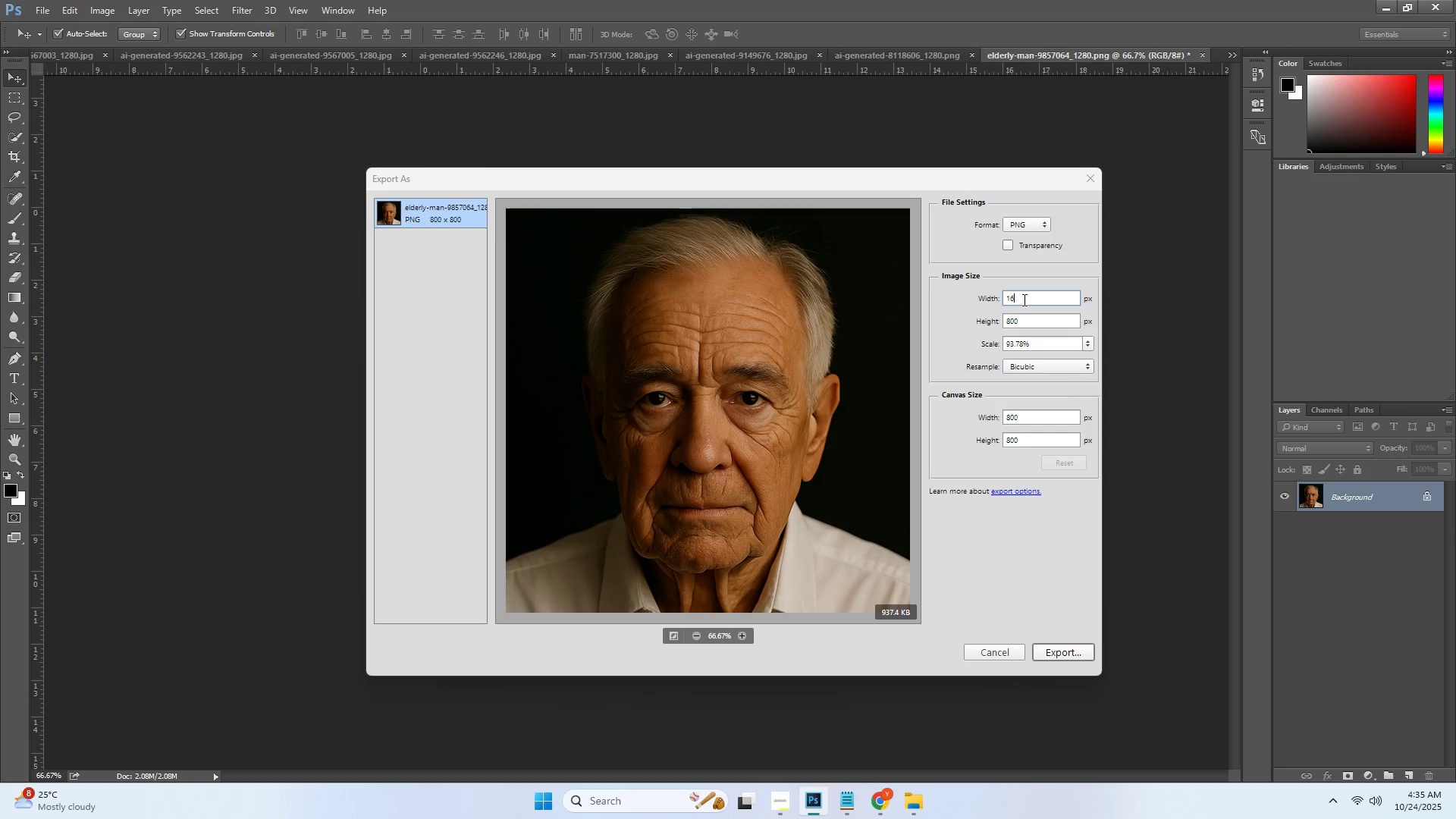 
key(Numpad0)